 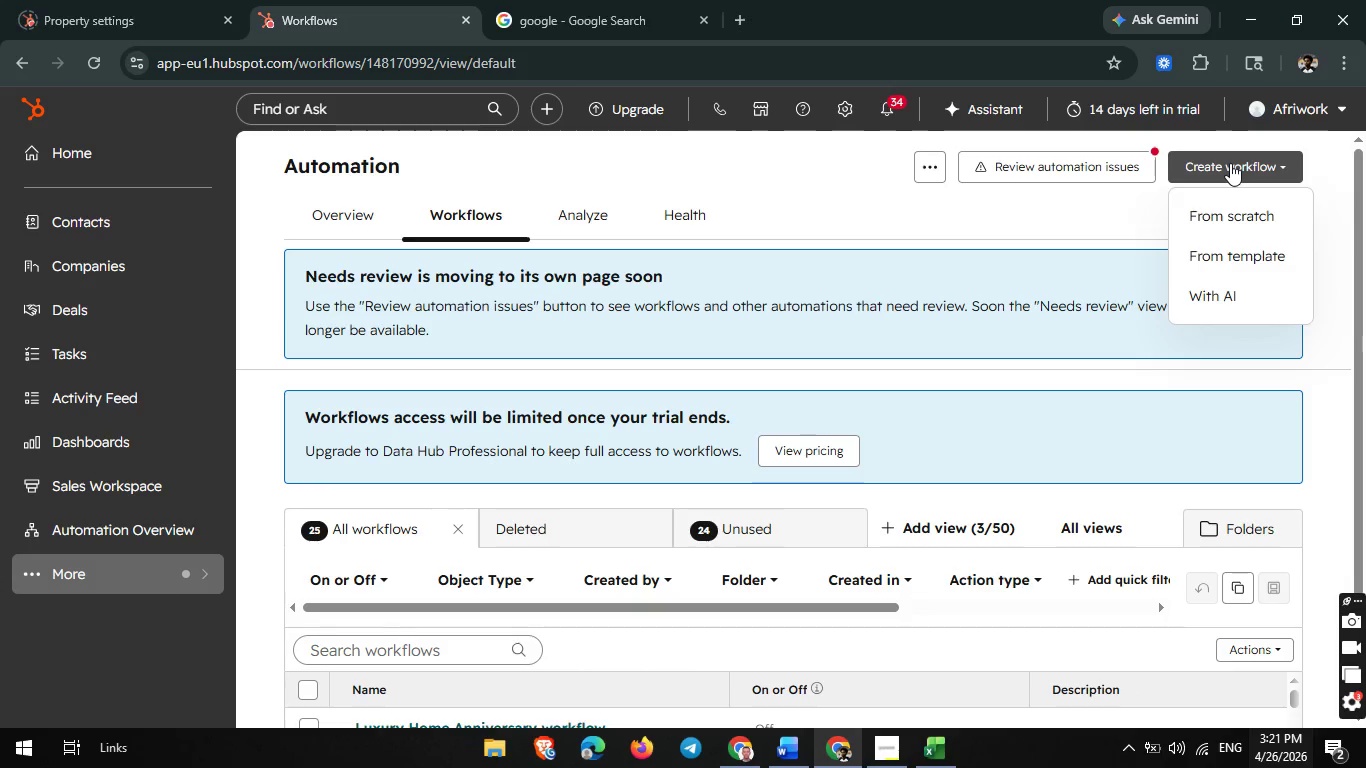 
left_click([1223, 218])
 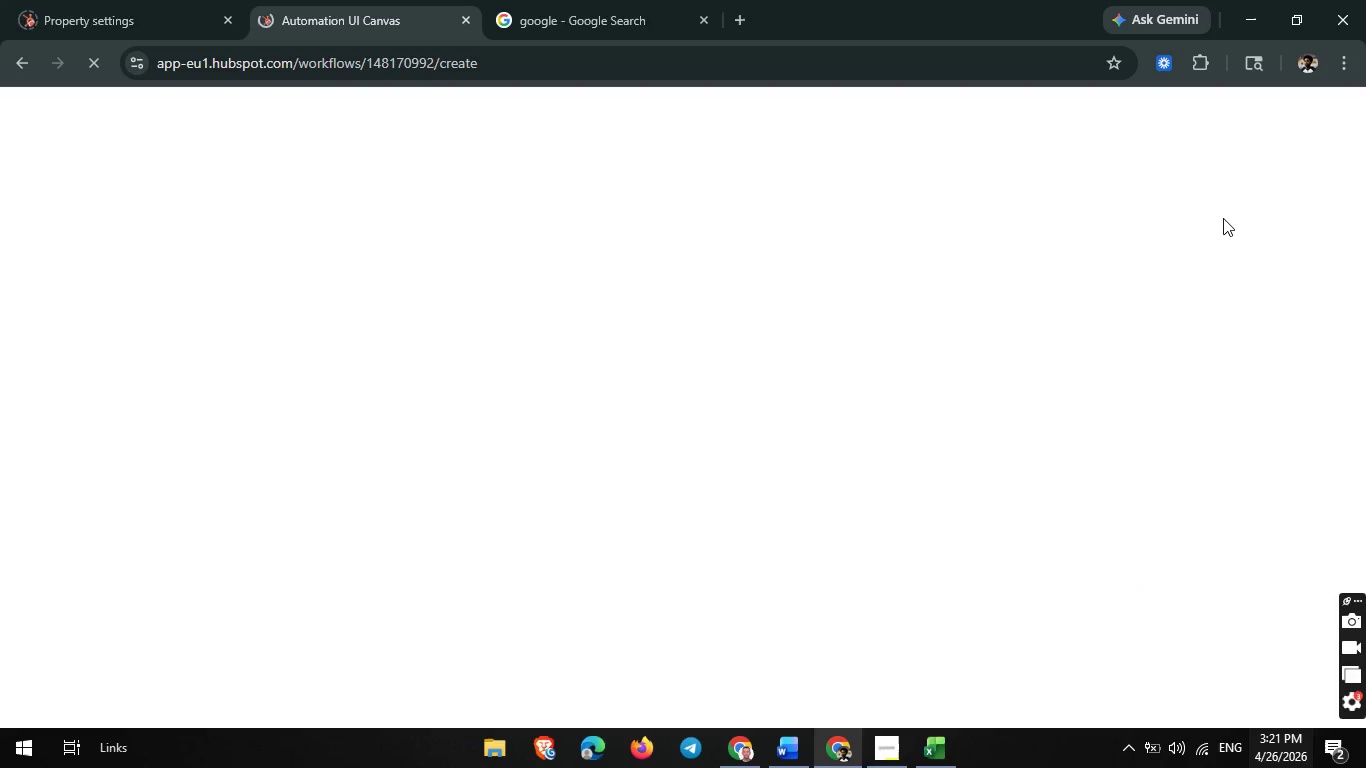 
wait(9.62)
 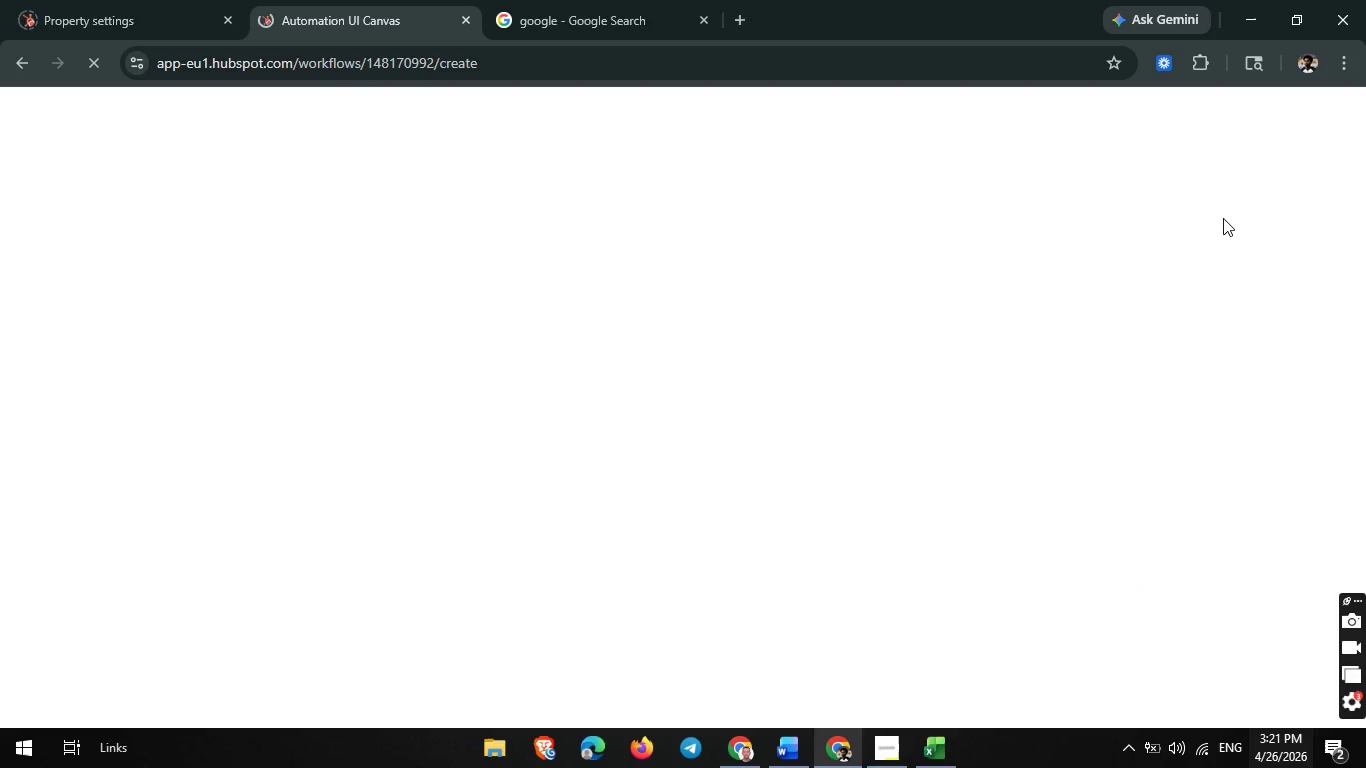 
scroll: coordinate [249, 489], scroll_direction: none, amount: 0.0
 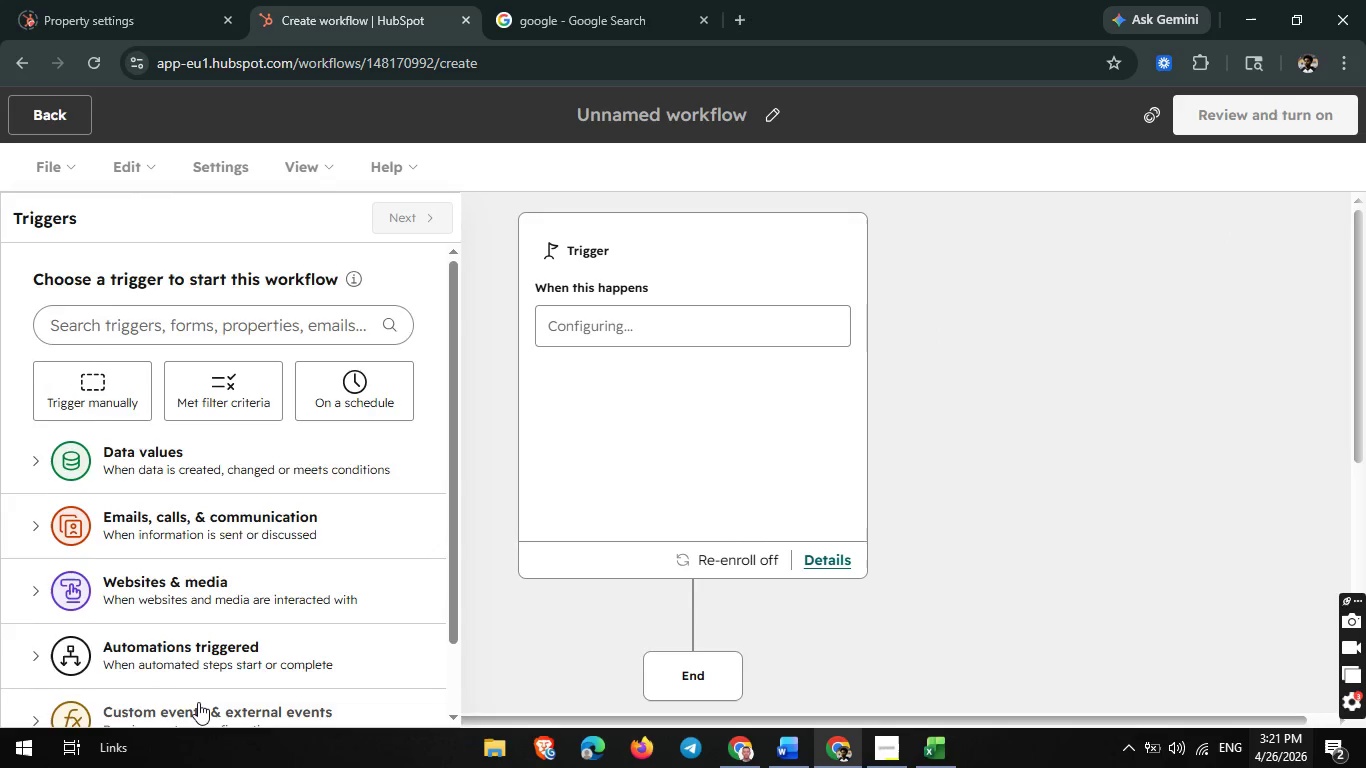 
scroll: coordinate [198, 702], scroll_direction: down, amount: 2.0
 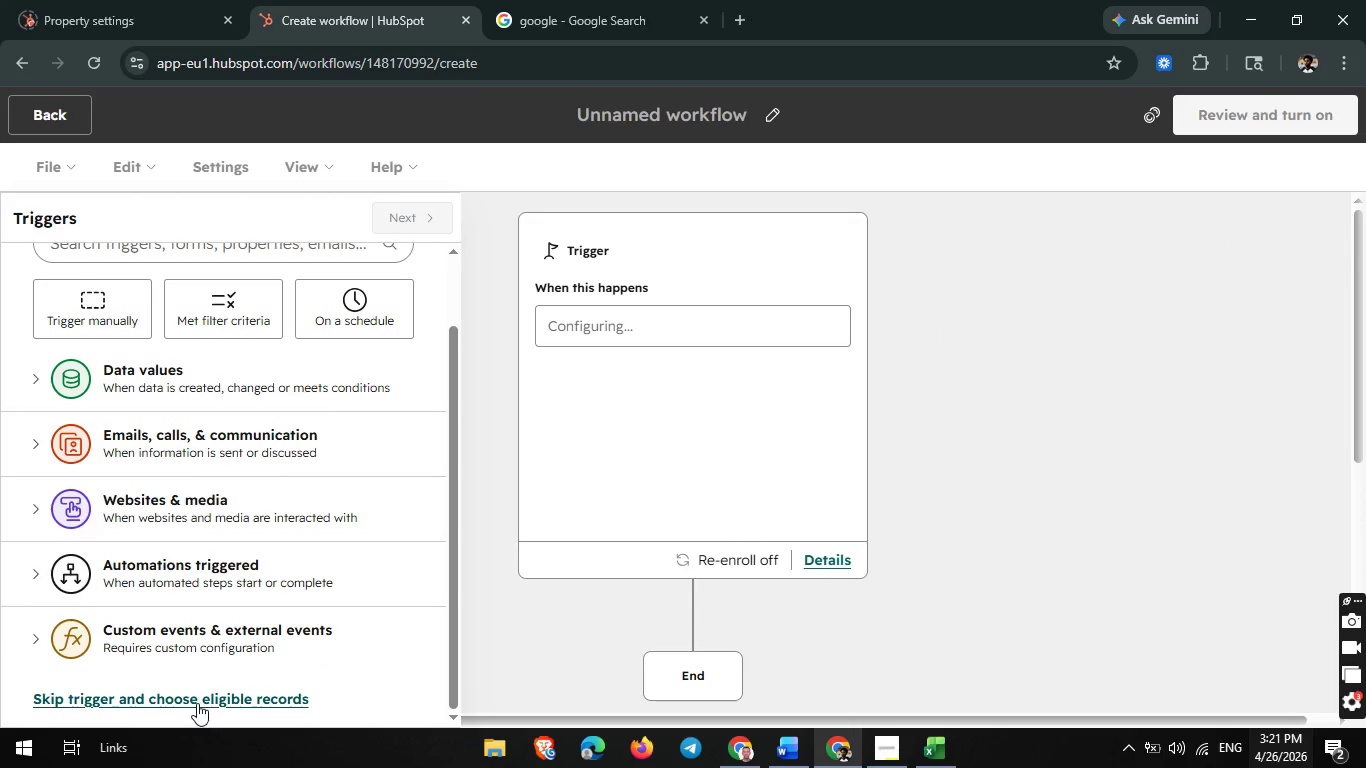 
left_click([197, 703])
 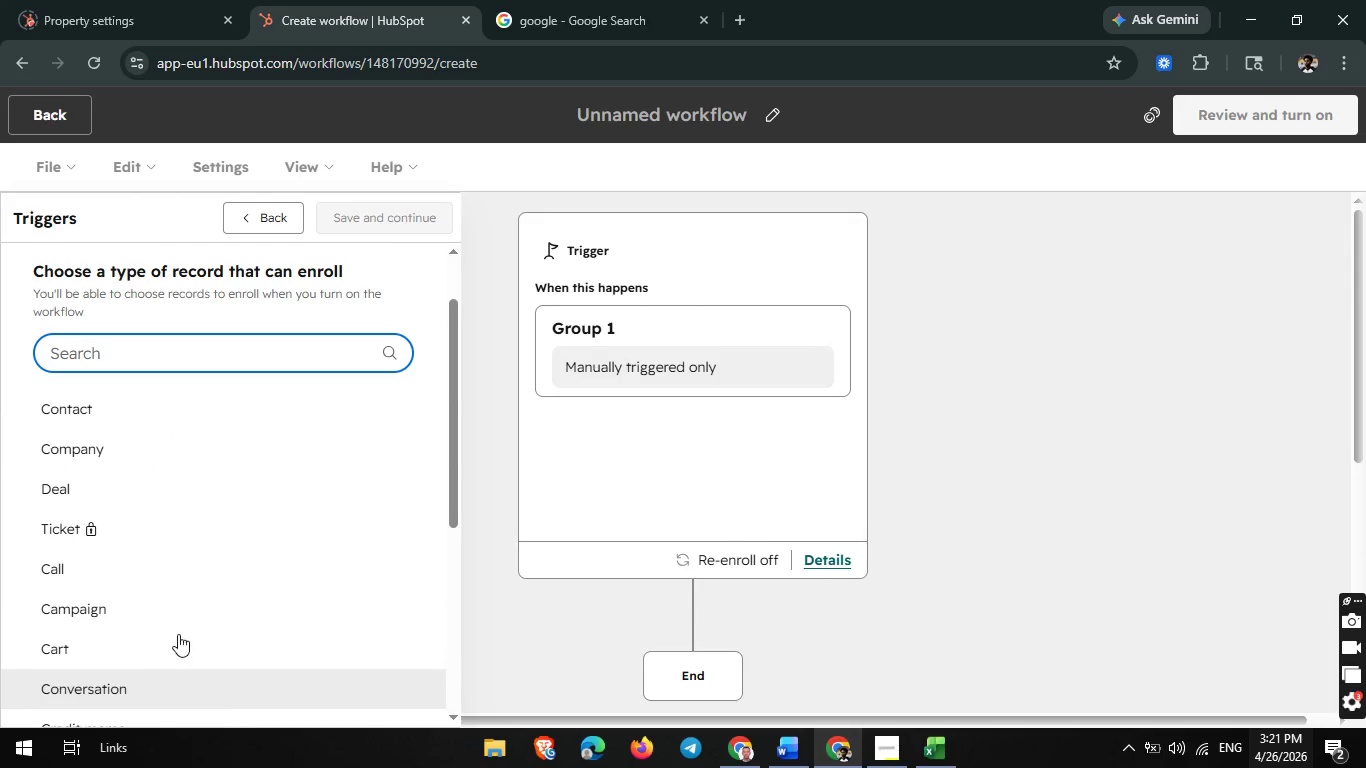 
left_click([202, 401])
 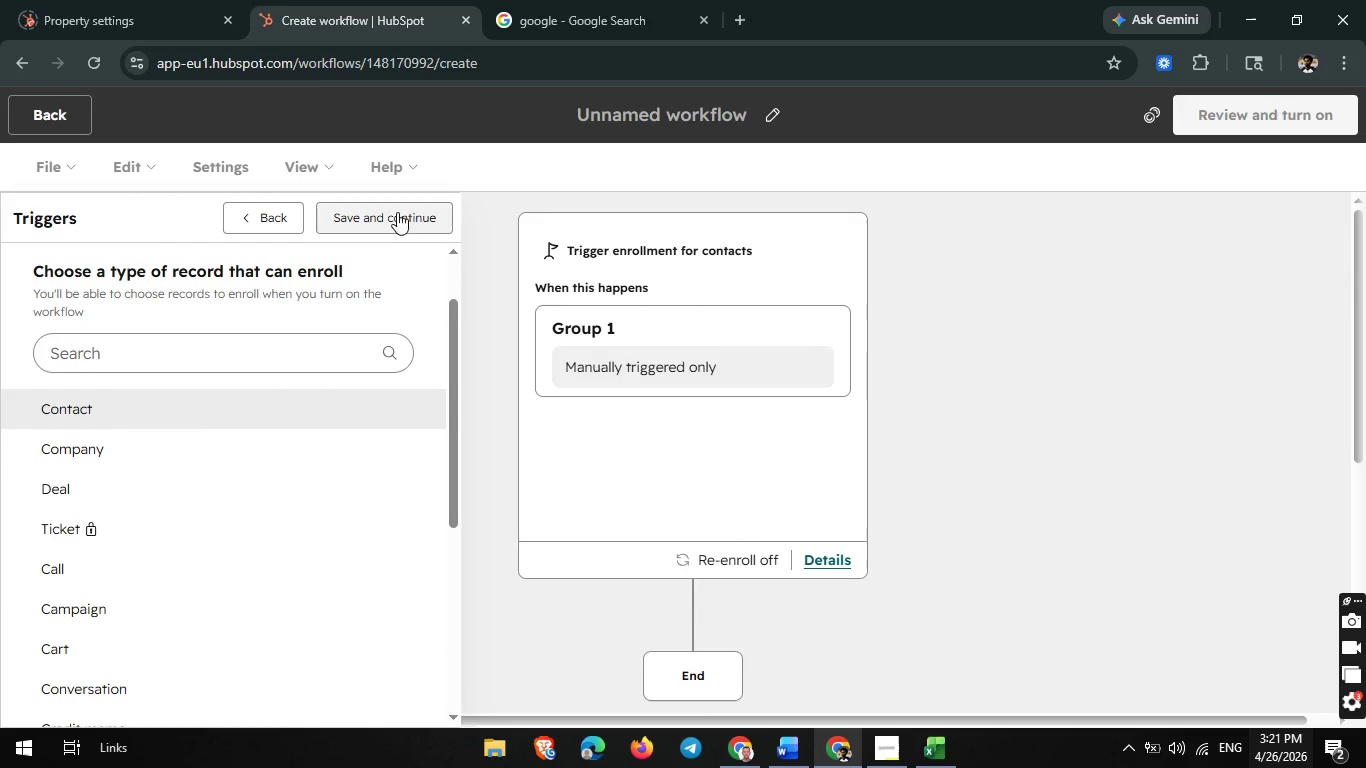 
left_click([407, 205])
 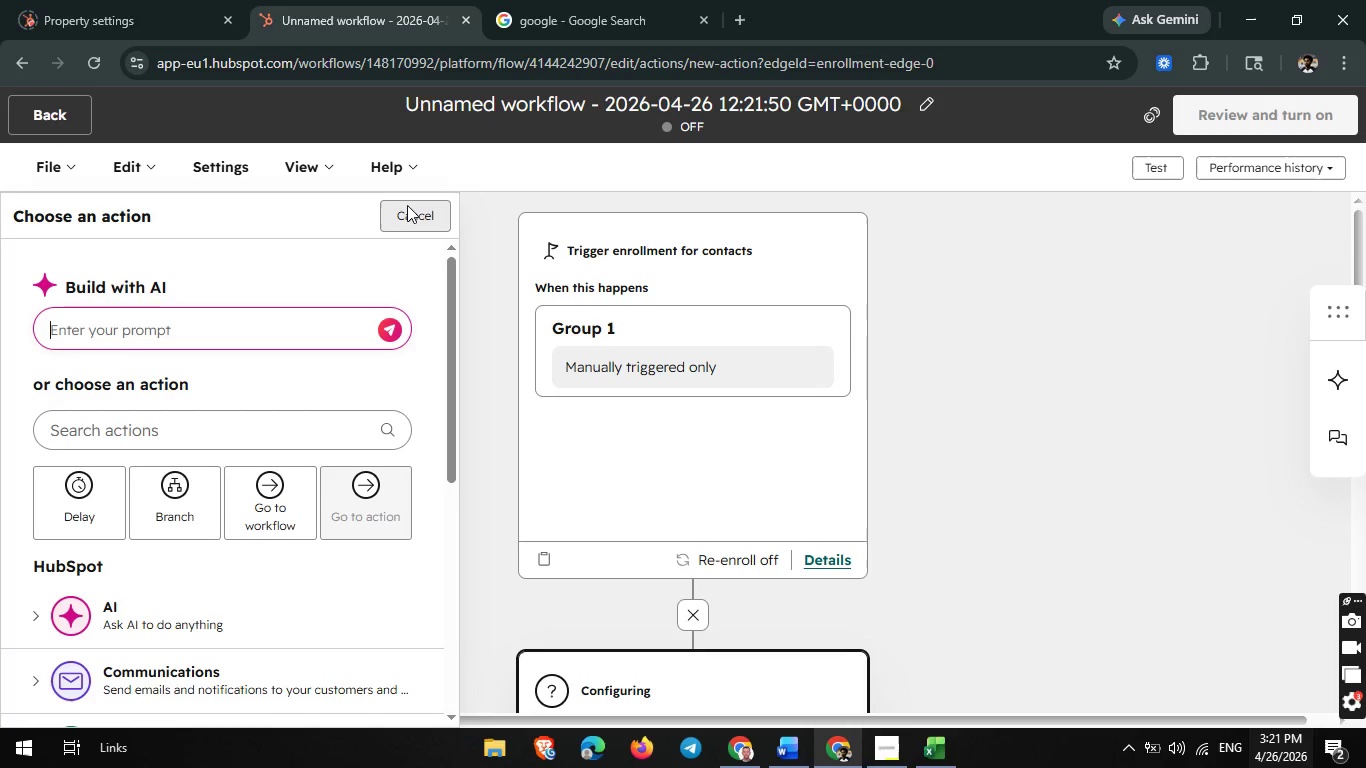 
wait(7.25)
 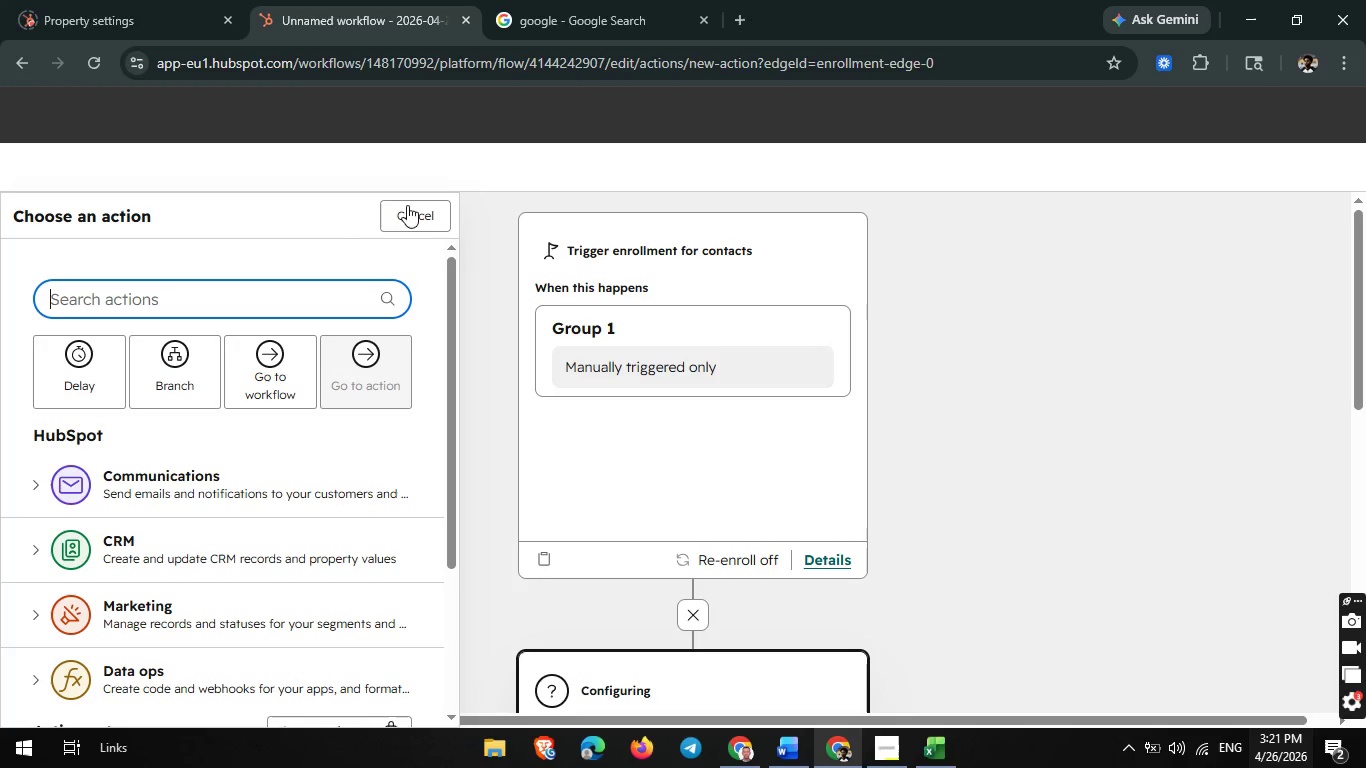 
scroll: coordinate [160, 518], scroll_direction: down, amount: 1.0
 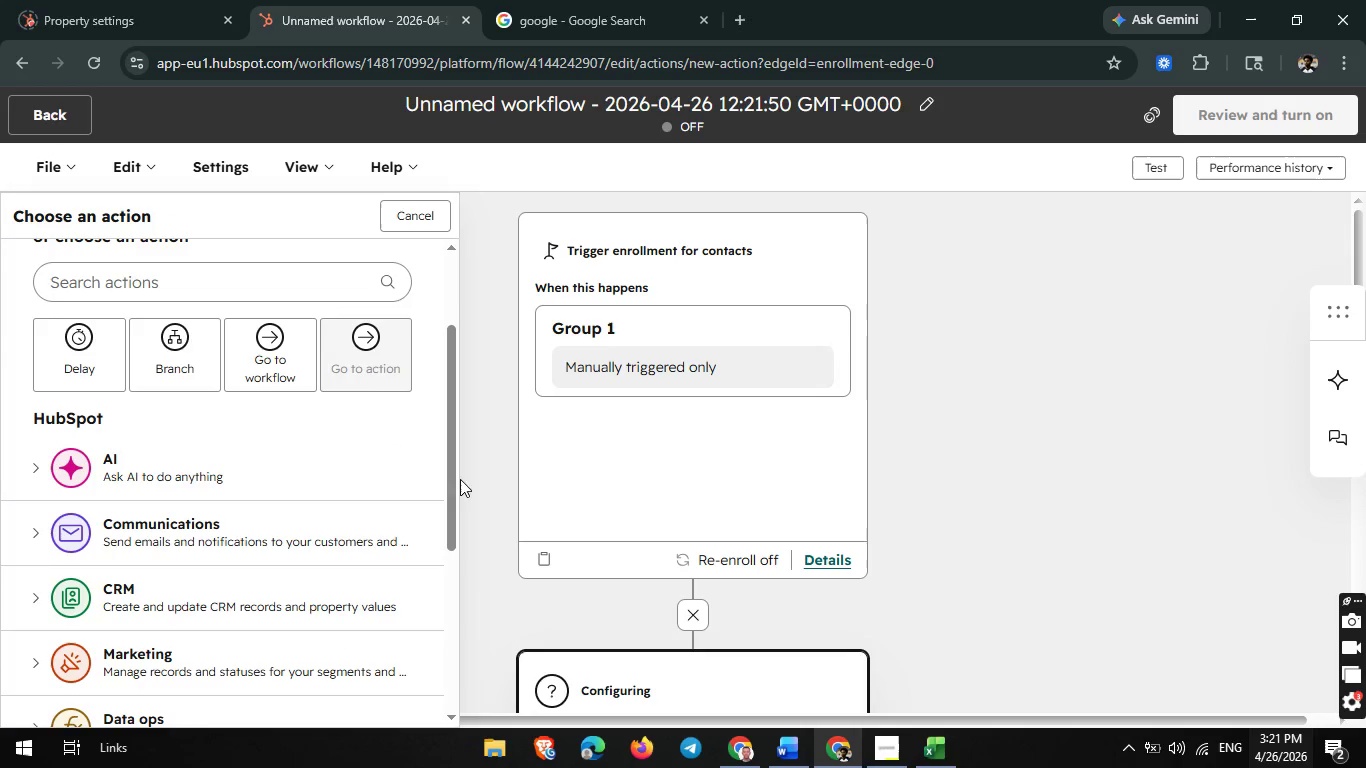 
left_click([639, 414])
 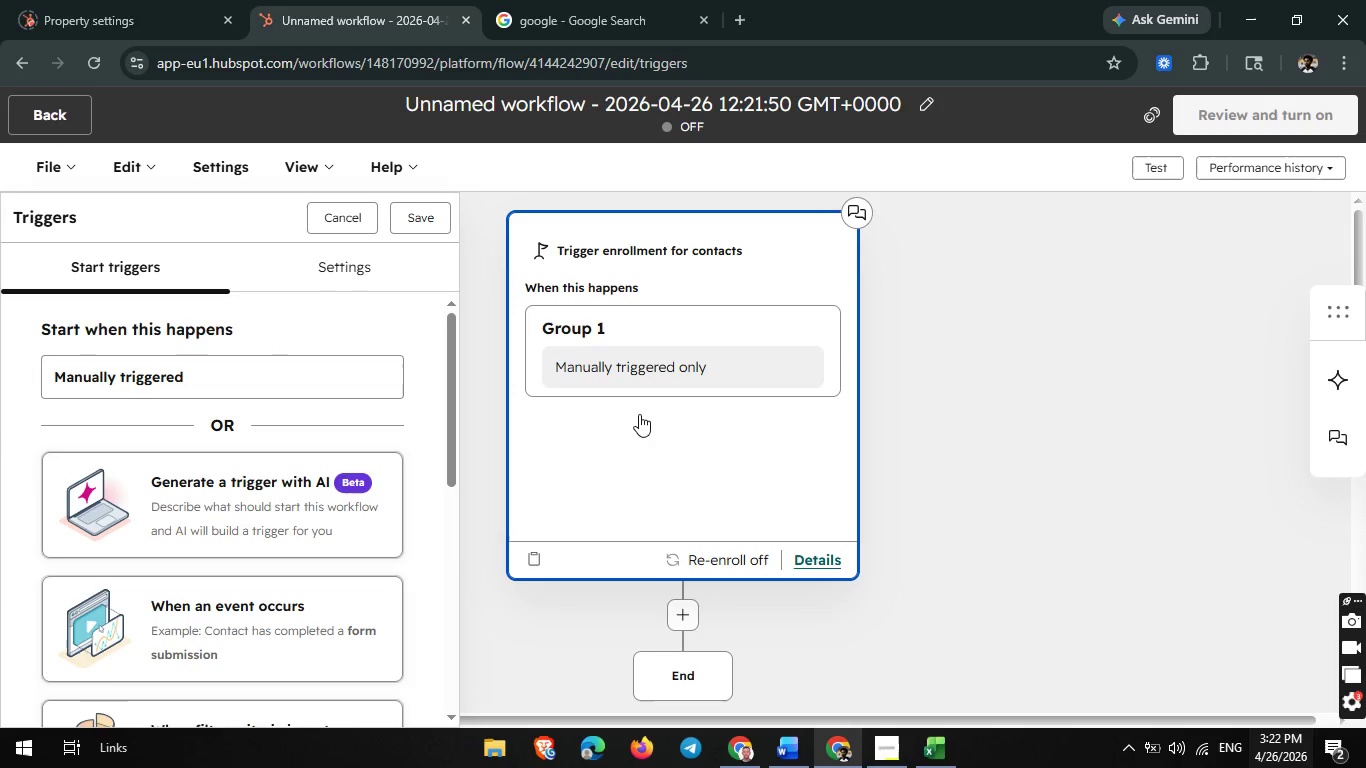 
wait(25.25)
 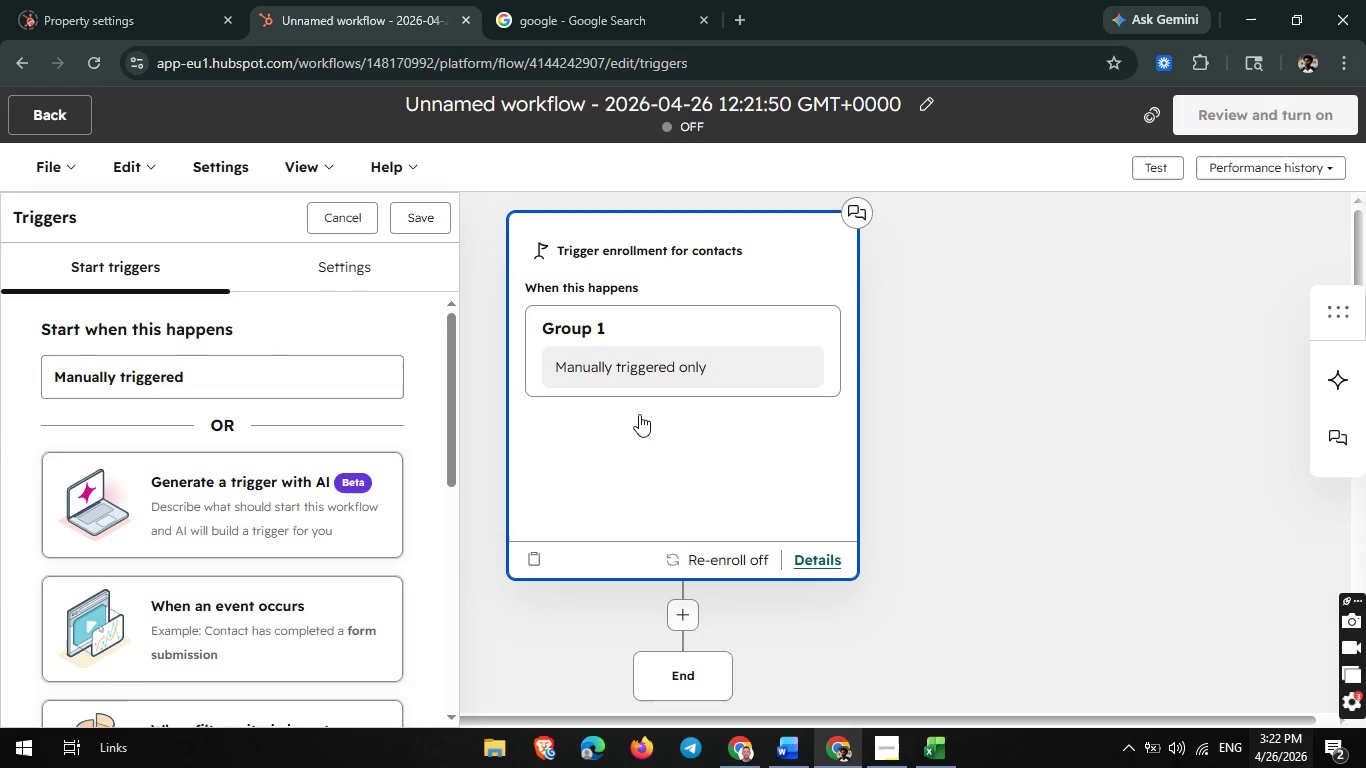 
scroll: coordinate [783, 537], scroll_direction: down, amount: 5.0
 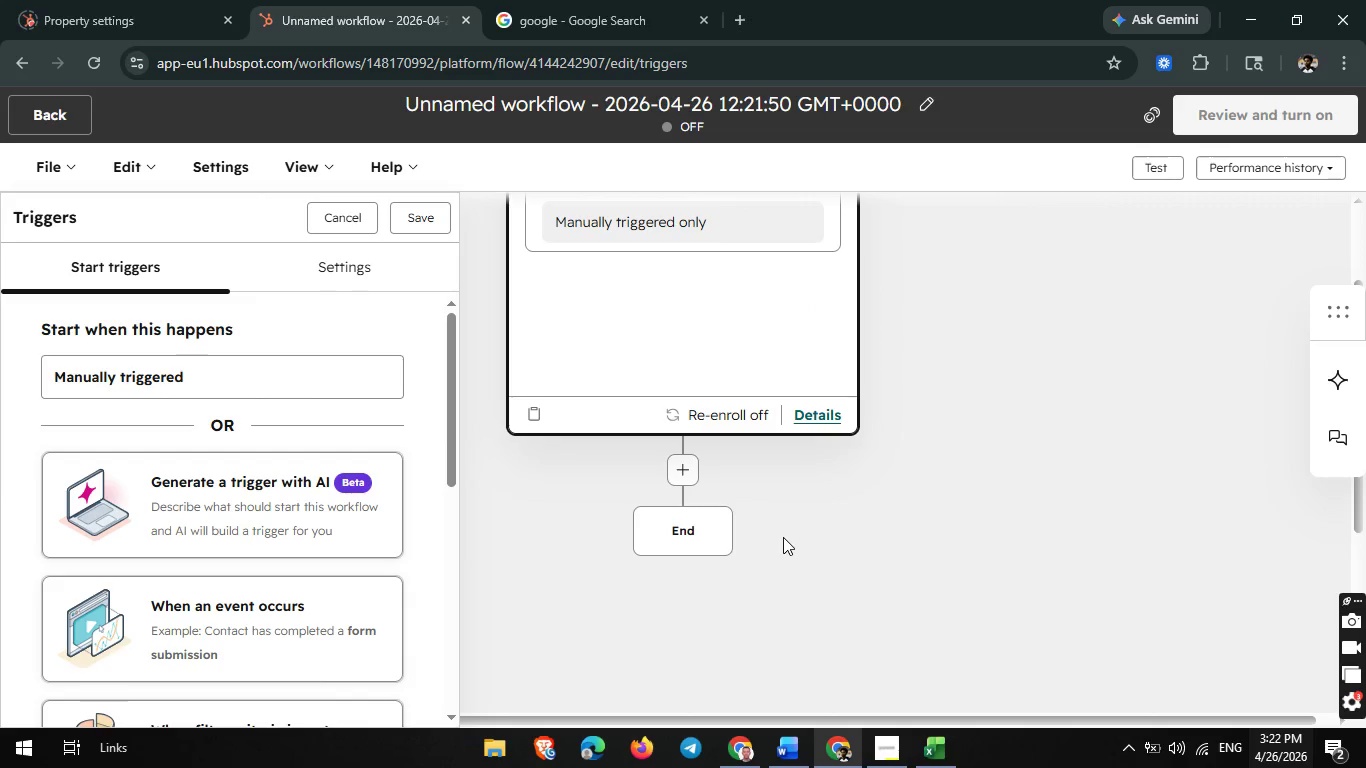 
scroll: coordinate [783, 537], scroll_direction: up, amount: 1.0
 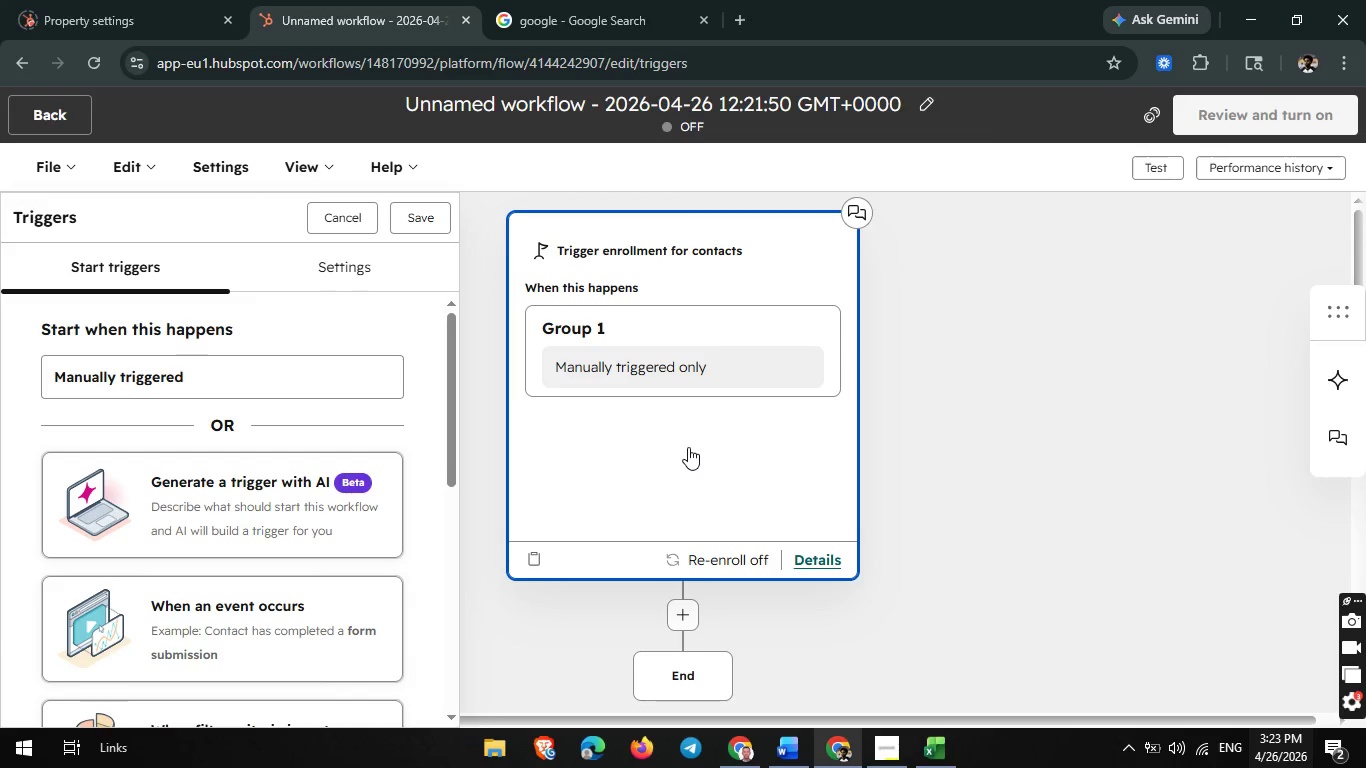 
wait(38.3)
 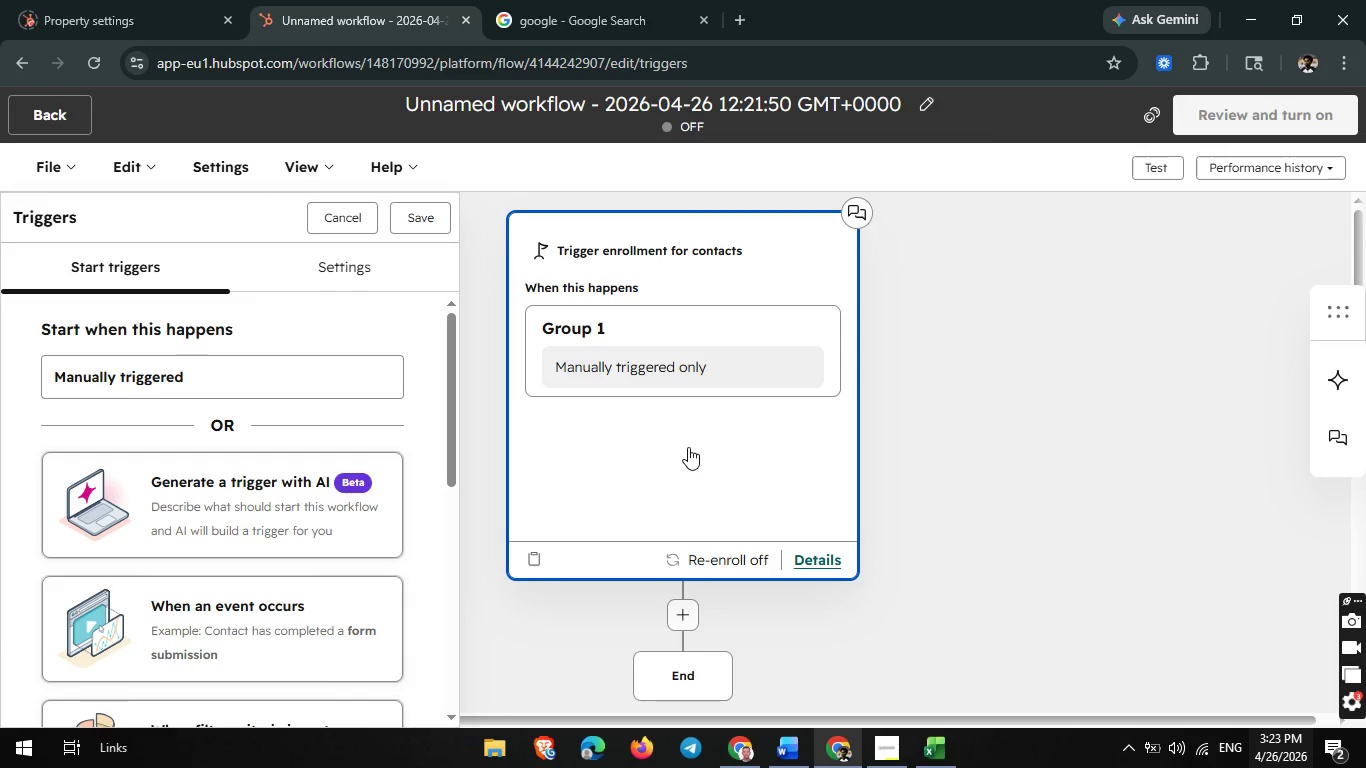 
scroll: coordinate [198, 634], scroll_direction: down, amount: 1.0
 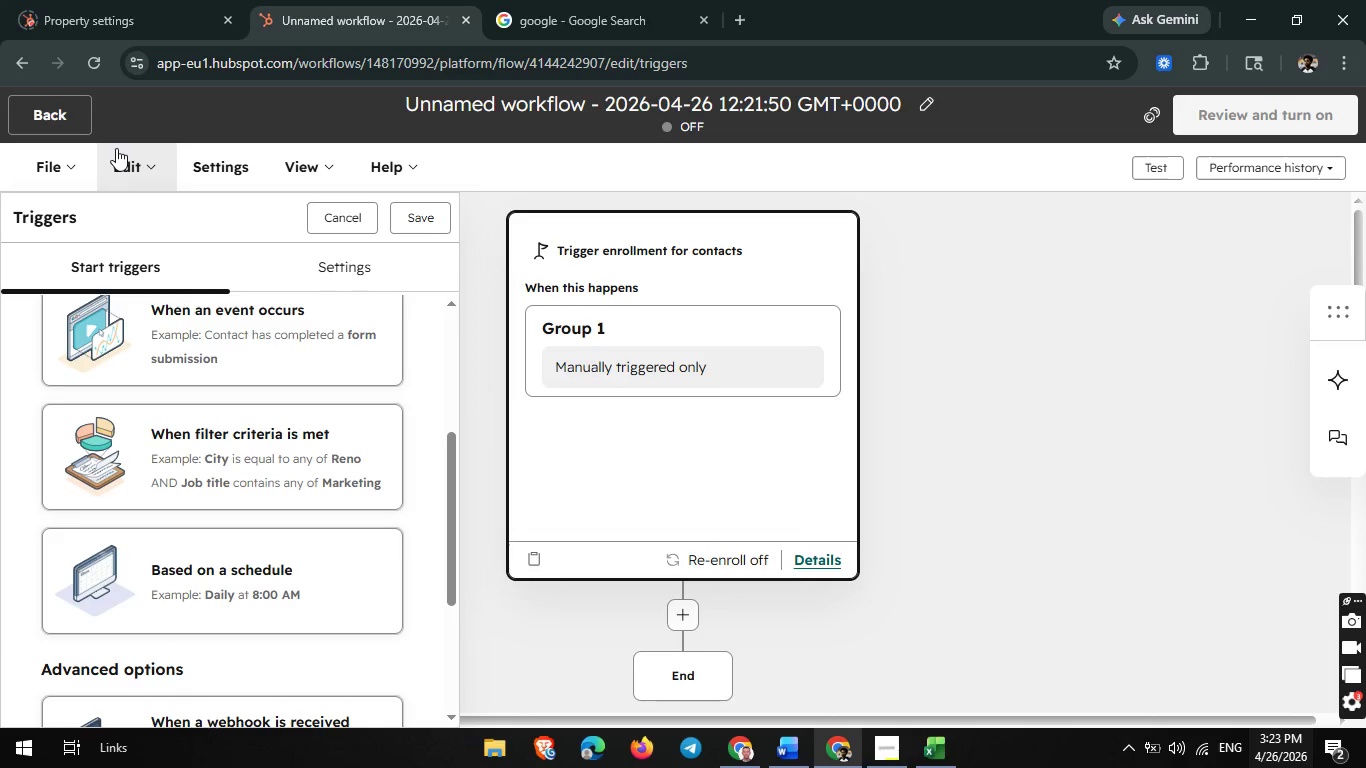 
left_click([55, 109])
 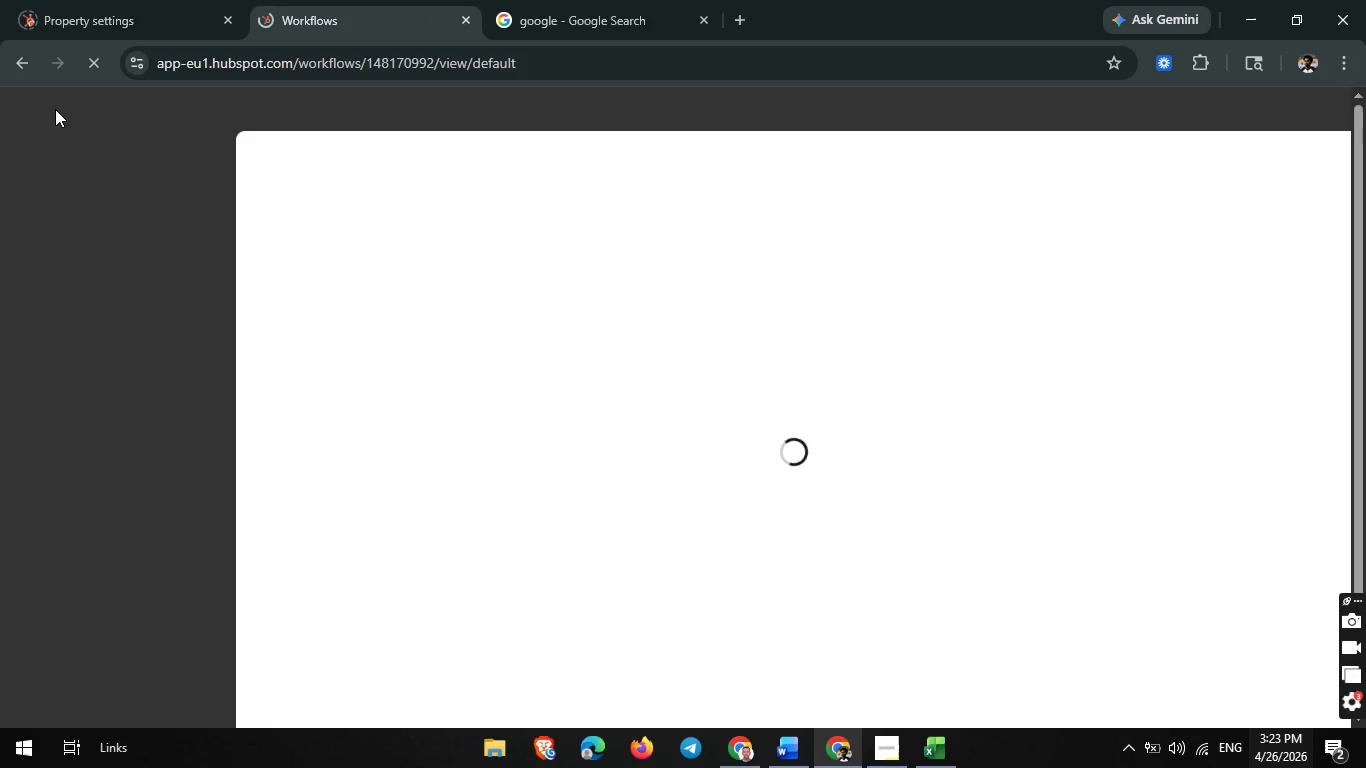 
wait(9.69)
 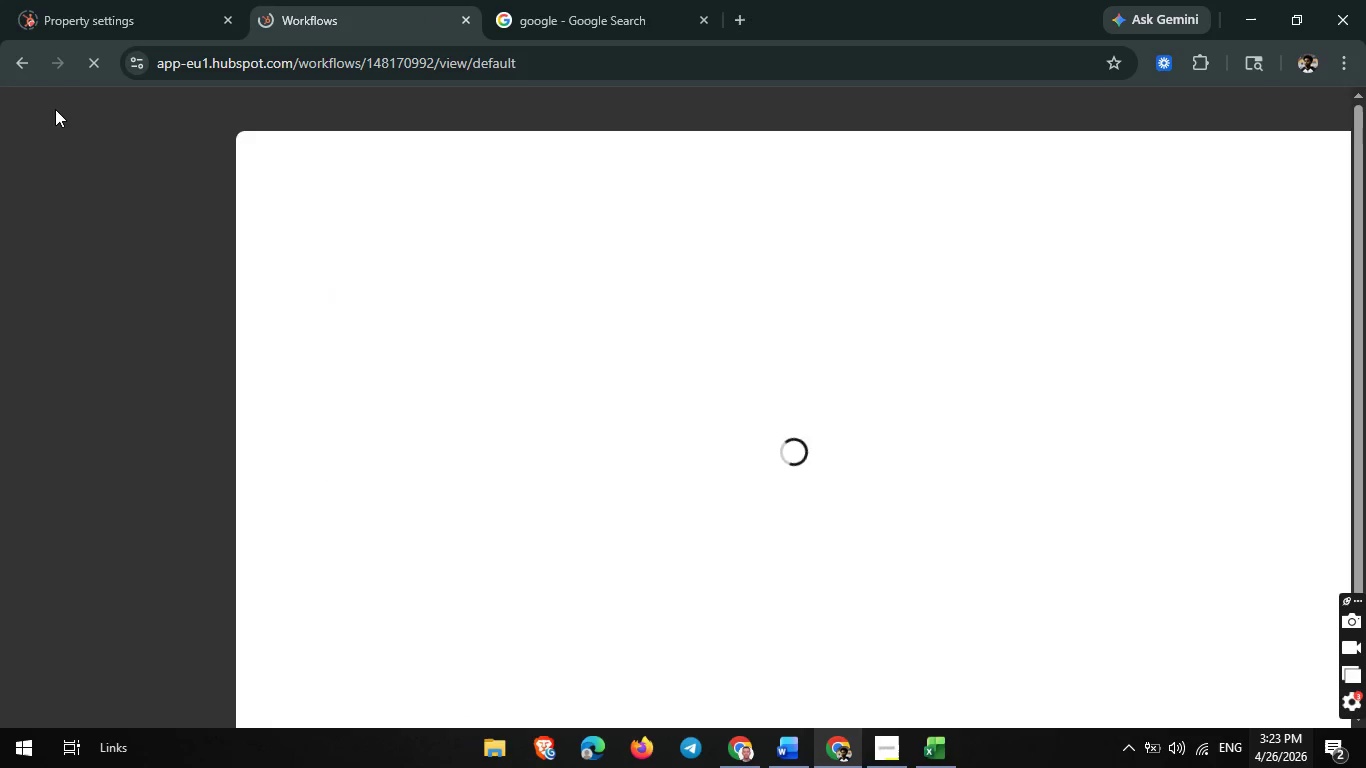 
left_click([1260, 171])
 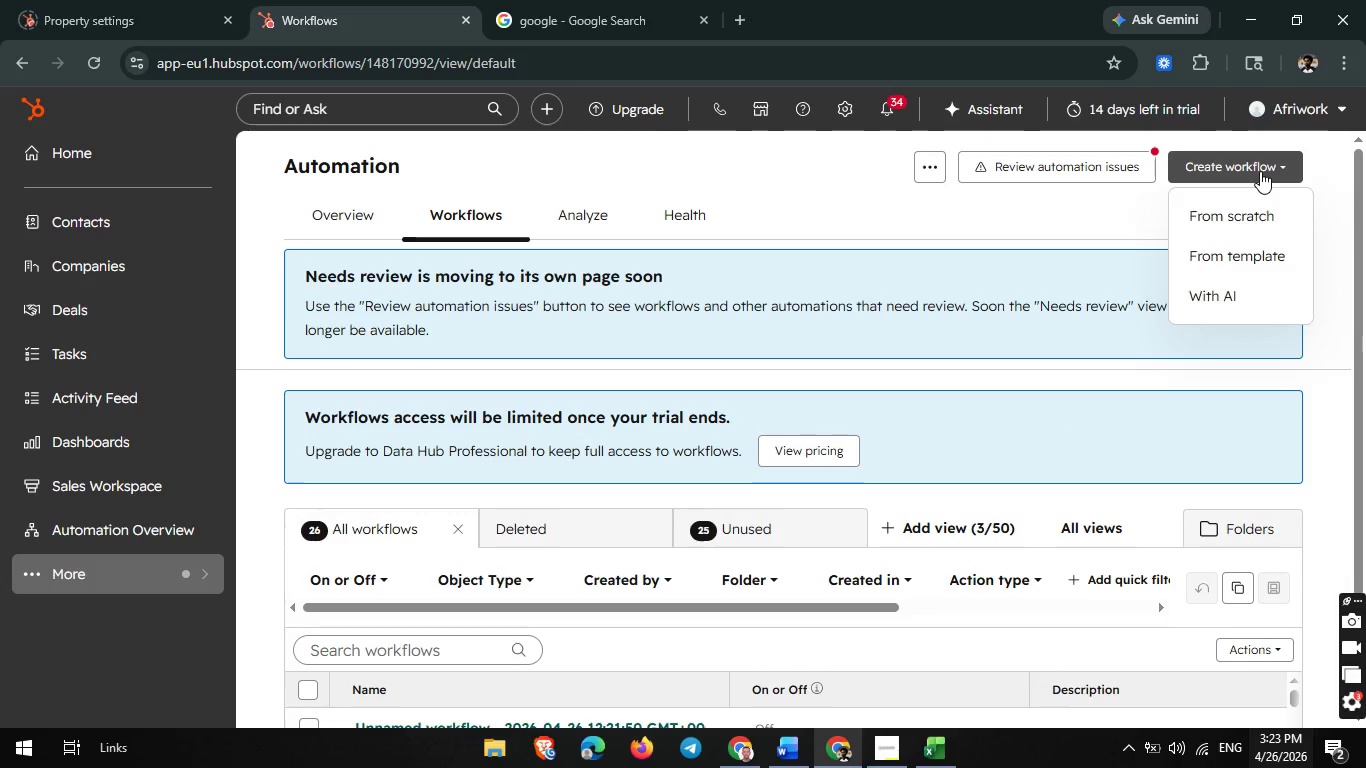 
wait(13.52)
 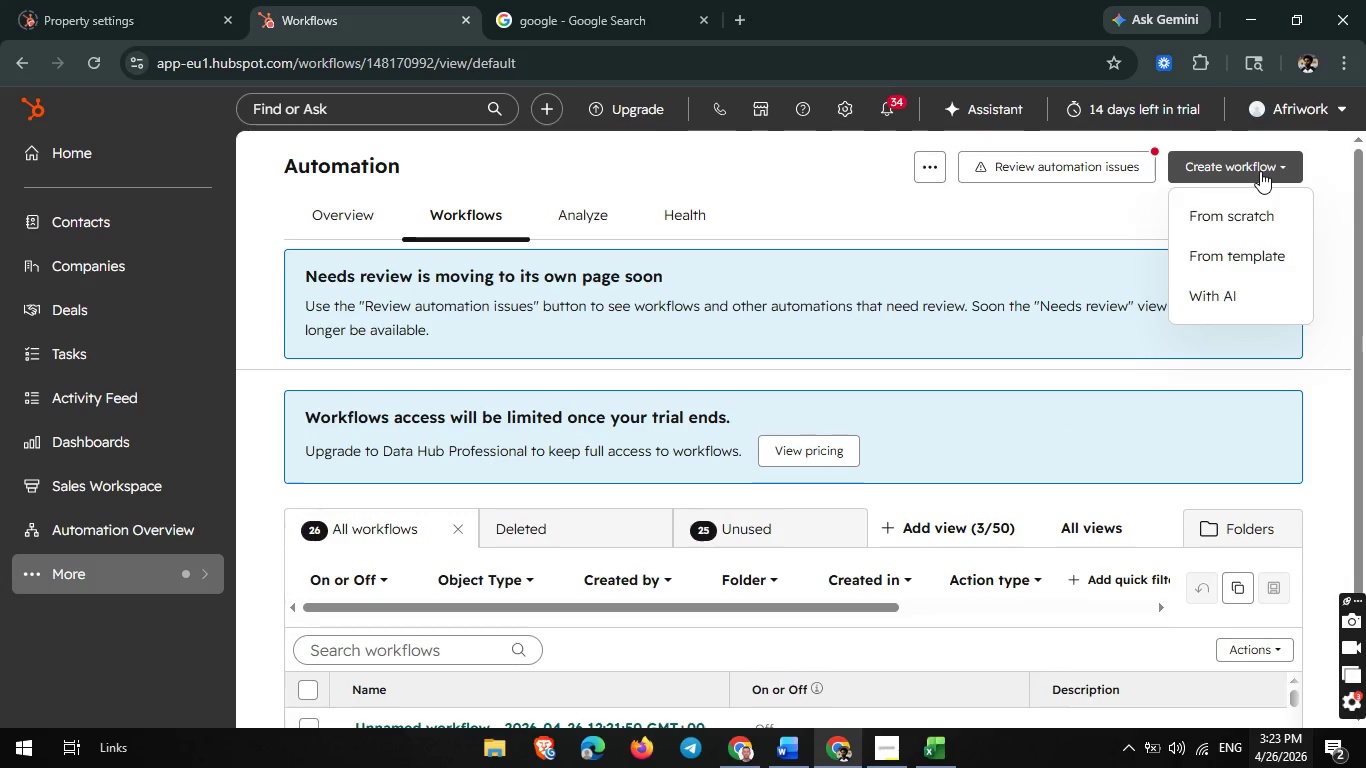 
left_click([1235, 208])
 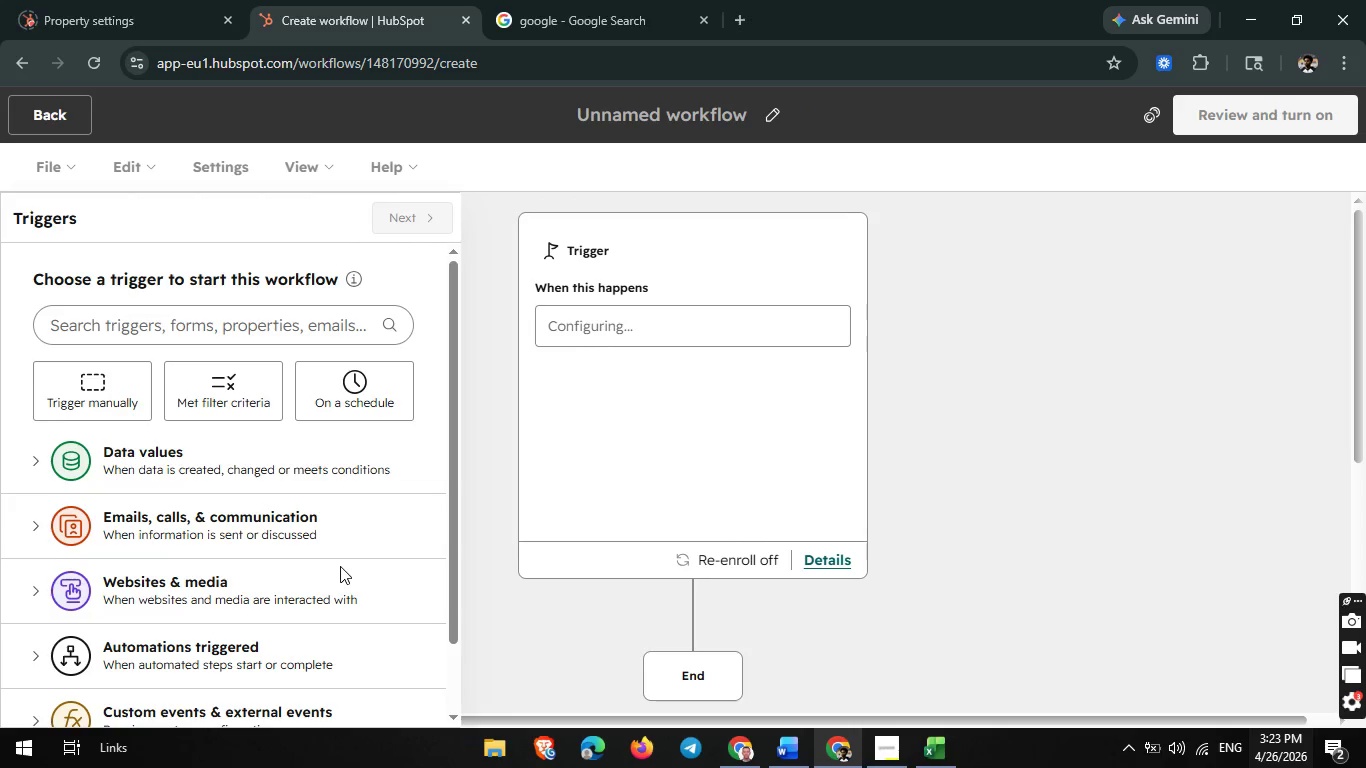 
wait(25.78)
 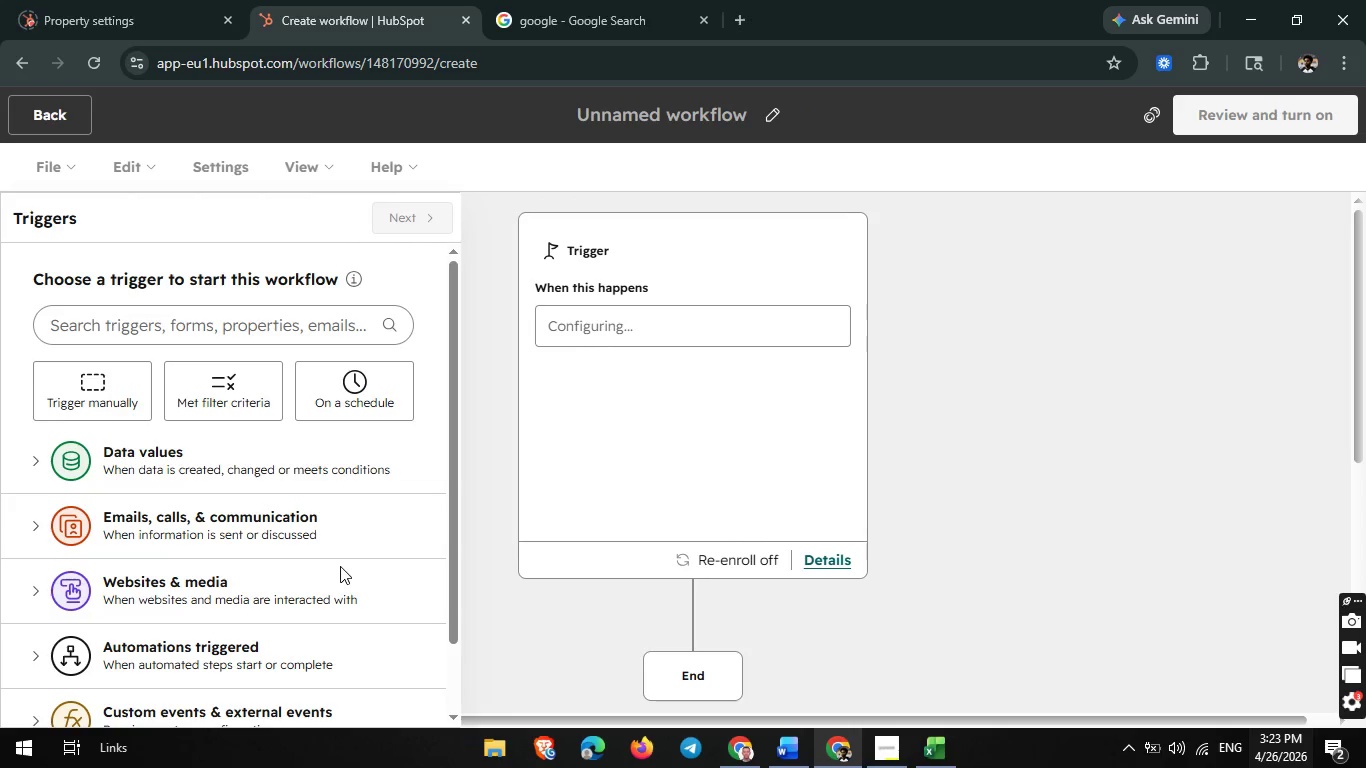 
scroll: coordinate [132, 631], scroll_direction: none, amount: 0.0
 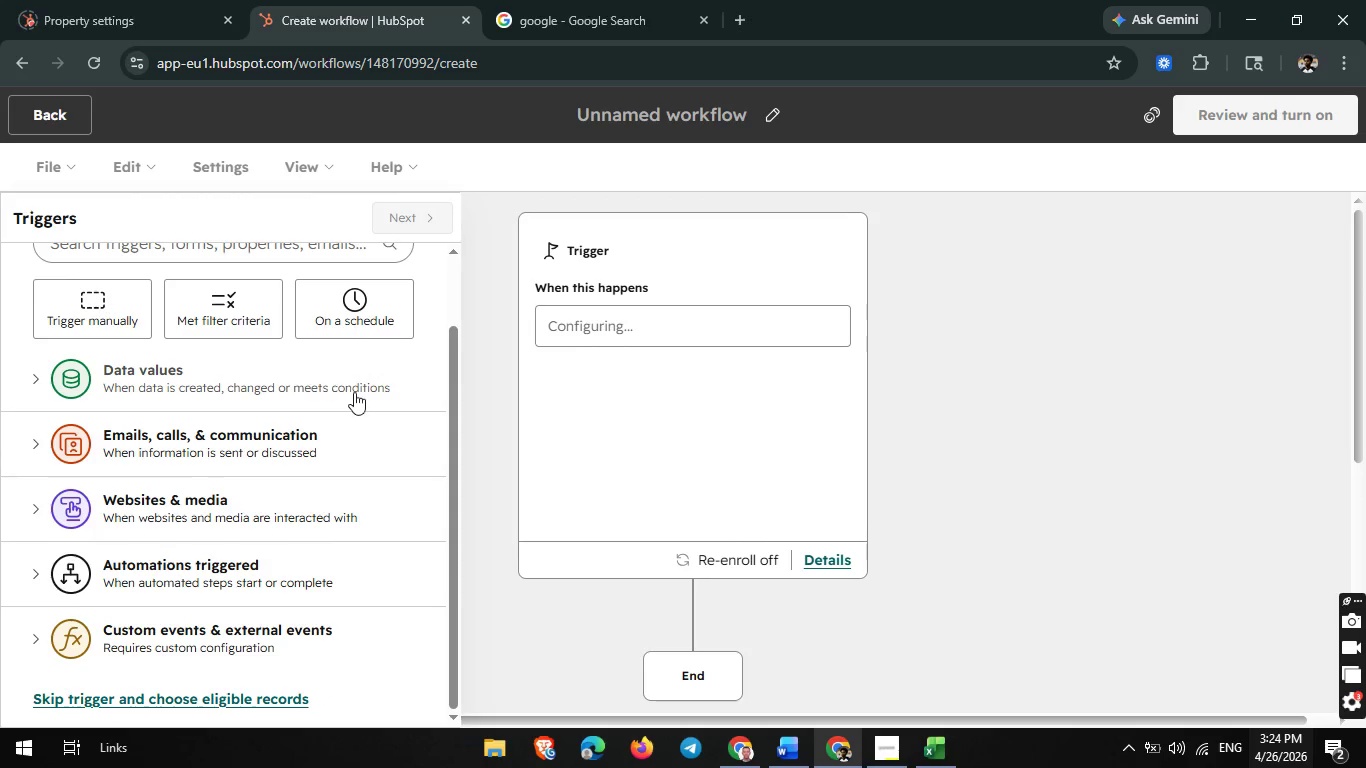 
scroll: coordinate [340, 437], scroll_direction: down, amount: 2.0
 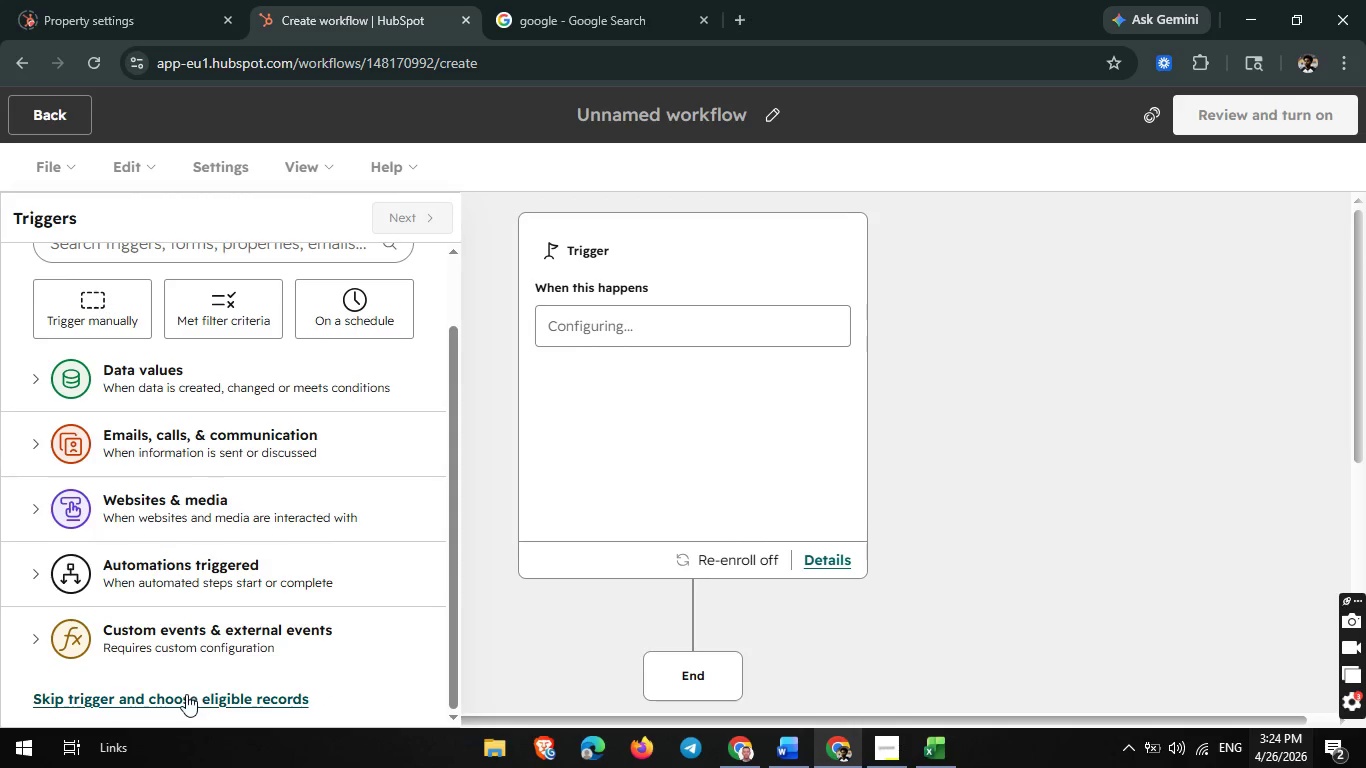 
left_click([182, 697])
 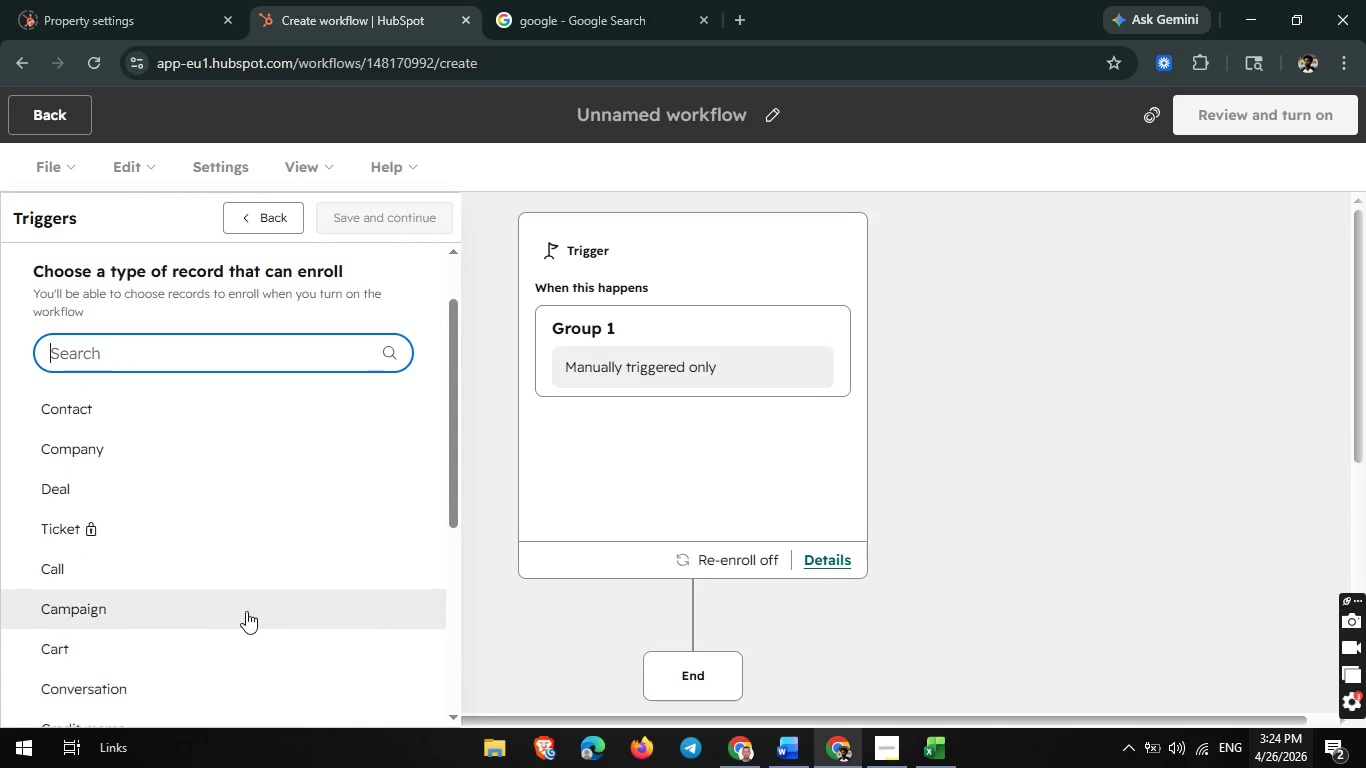 
left_click_drag(start_coordinate=[170, 381], to_coordinate=[160, 396])
 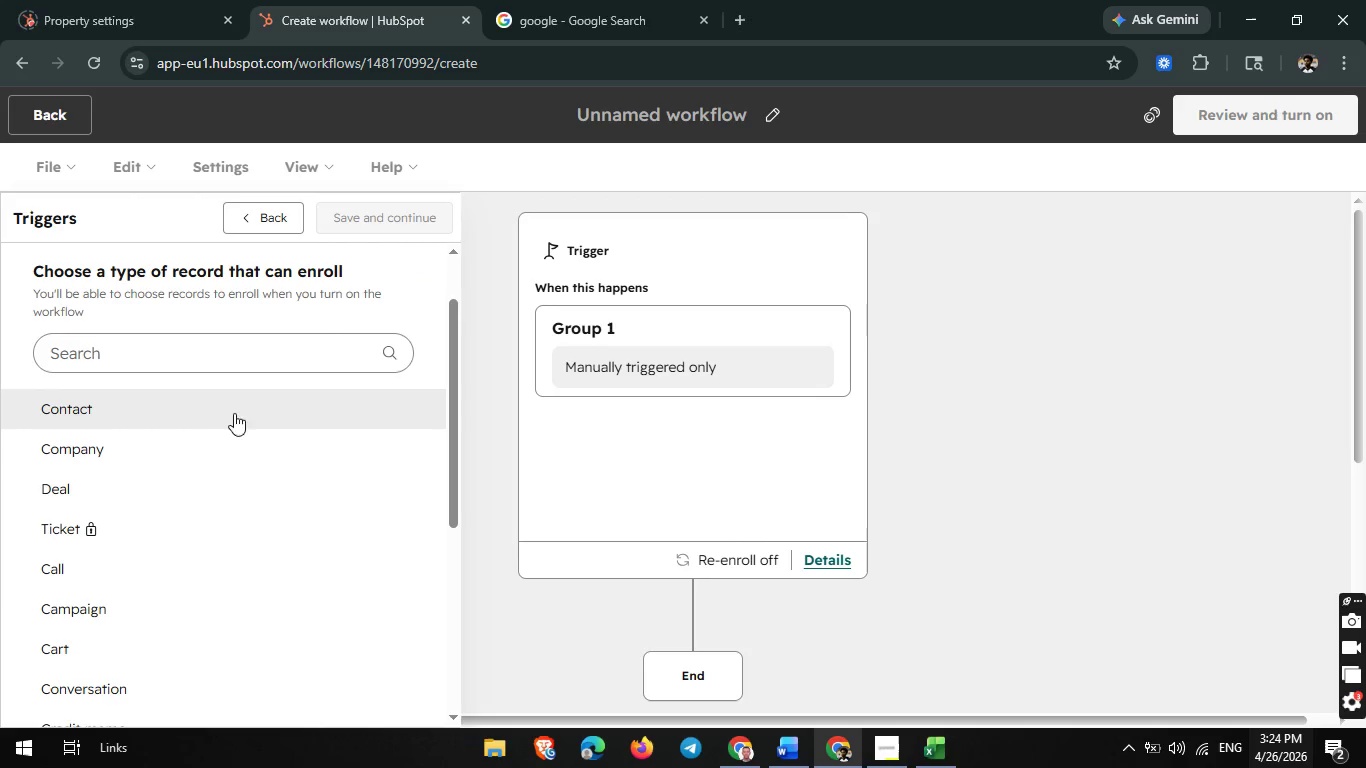 
left_click([243, 409])
 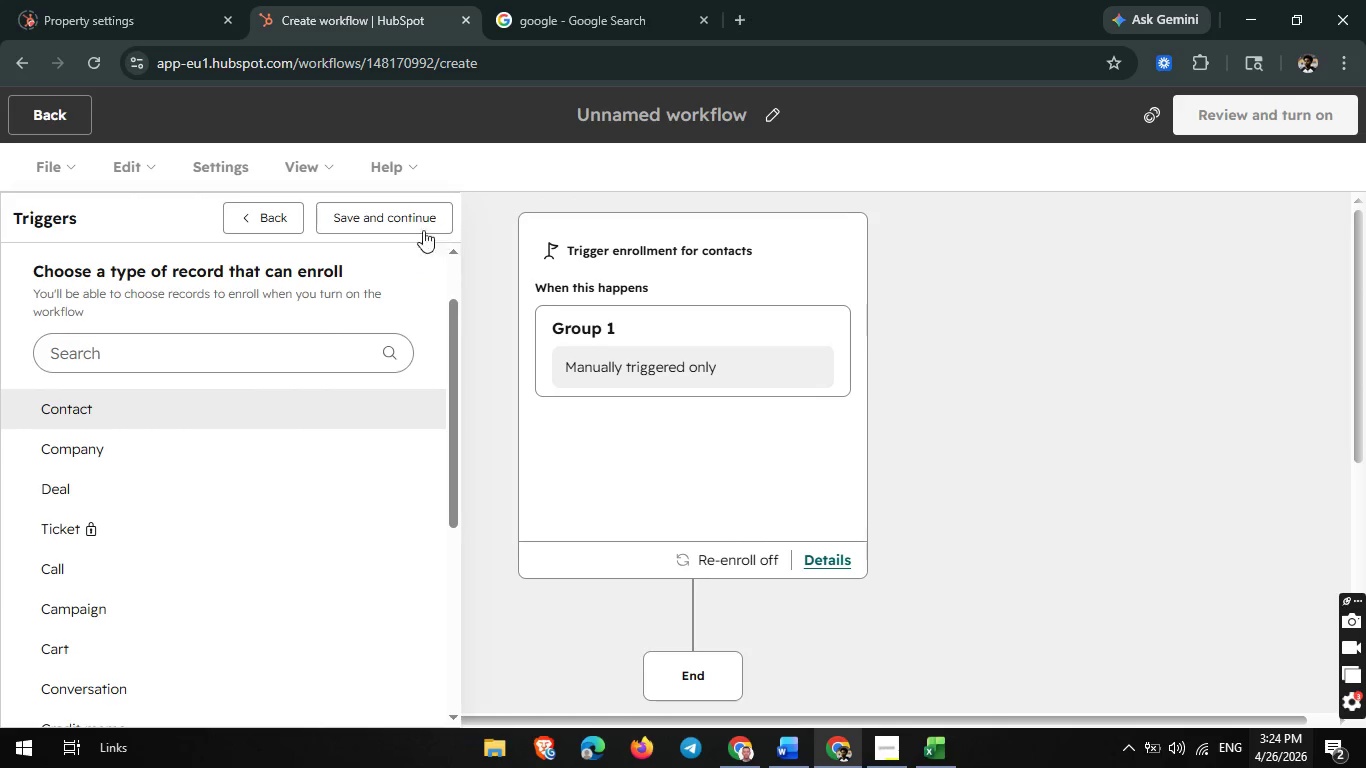 
left_click([410, 227])
 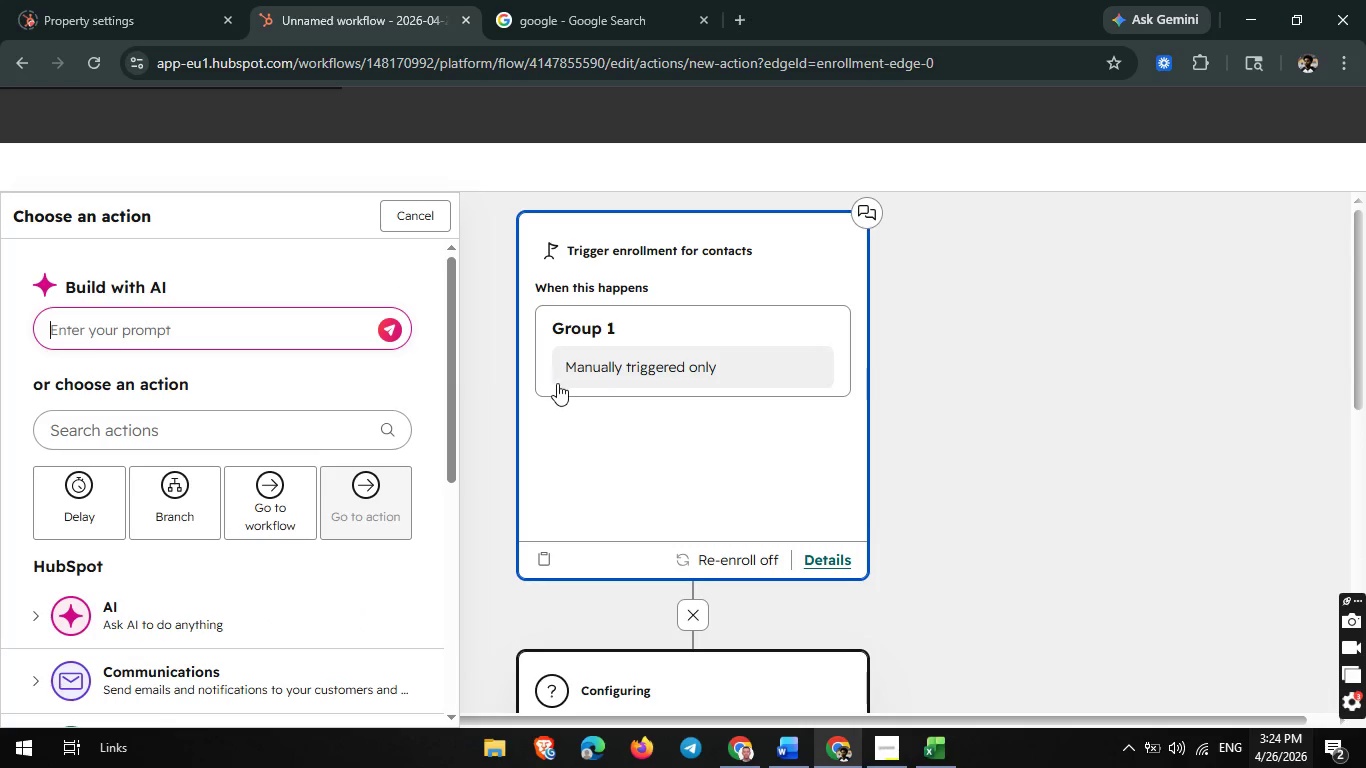 
left_click([590, 446])
 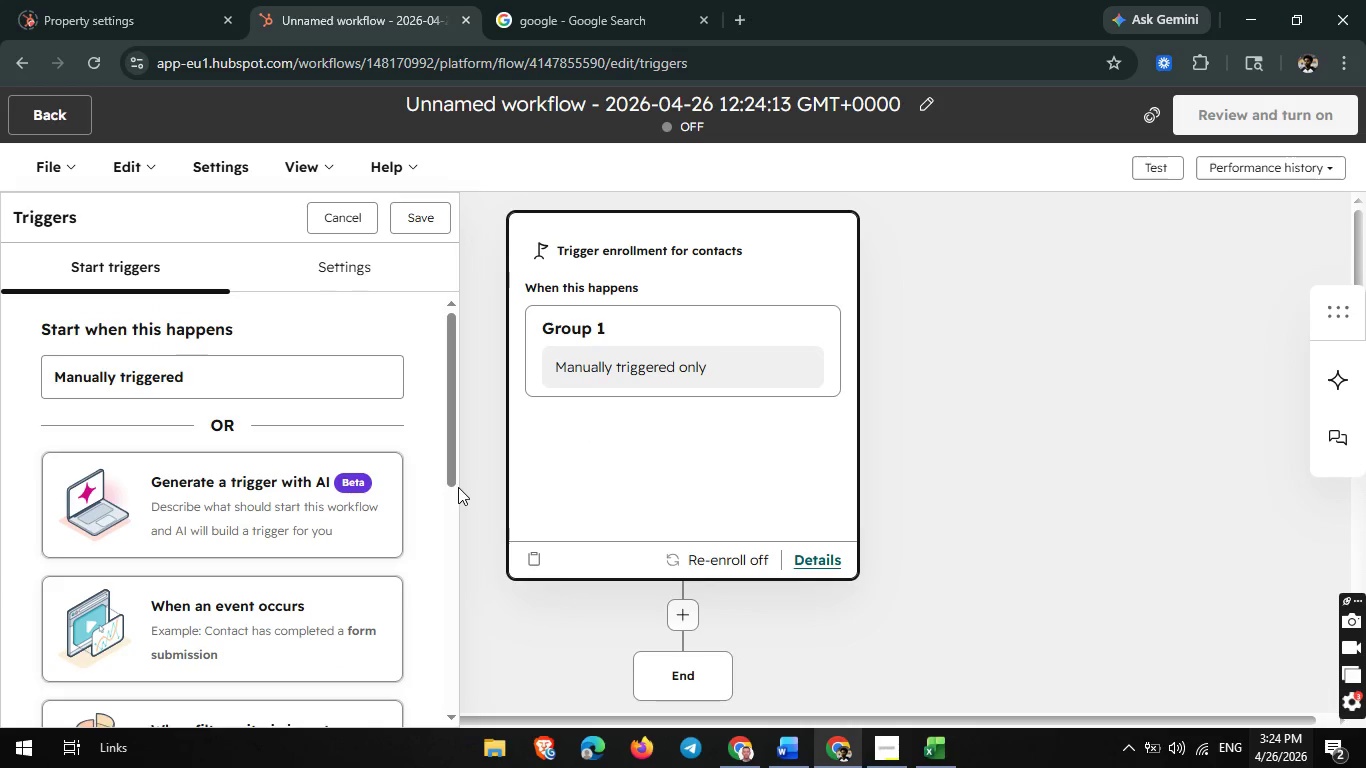 
wait(20.28)
 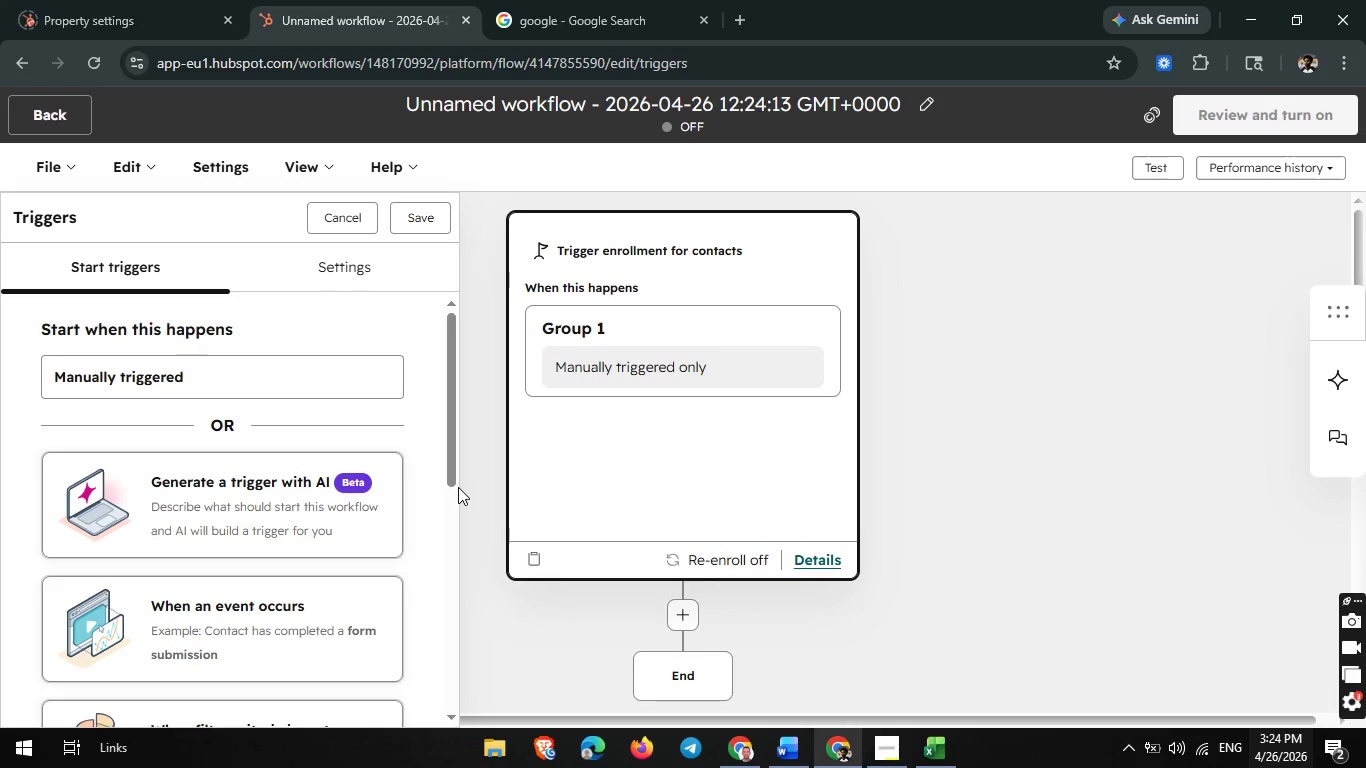 
scroll: coordinate [179, 611], scroll_direction: down, amount: 1.0
 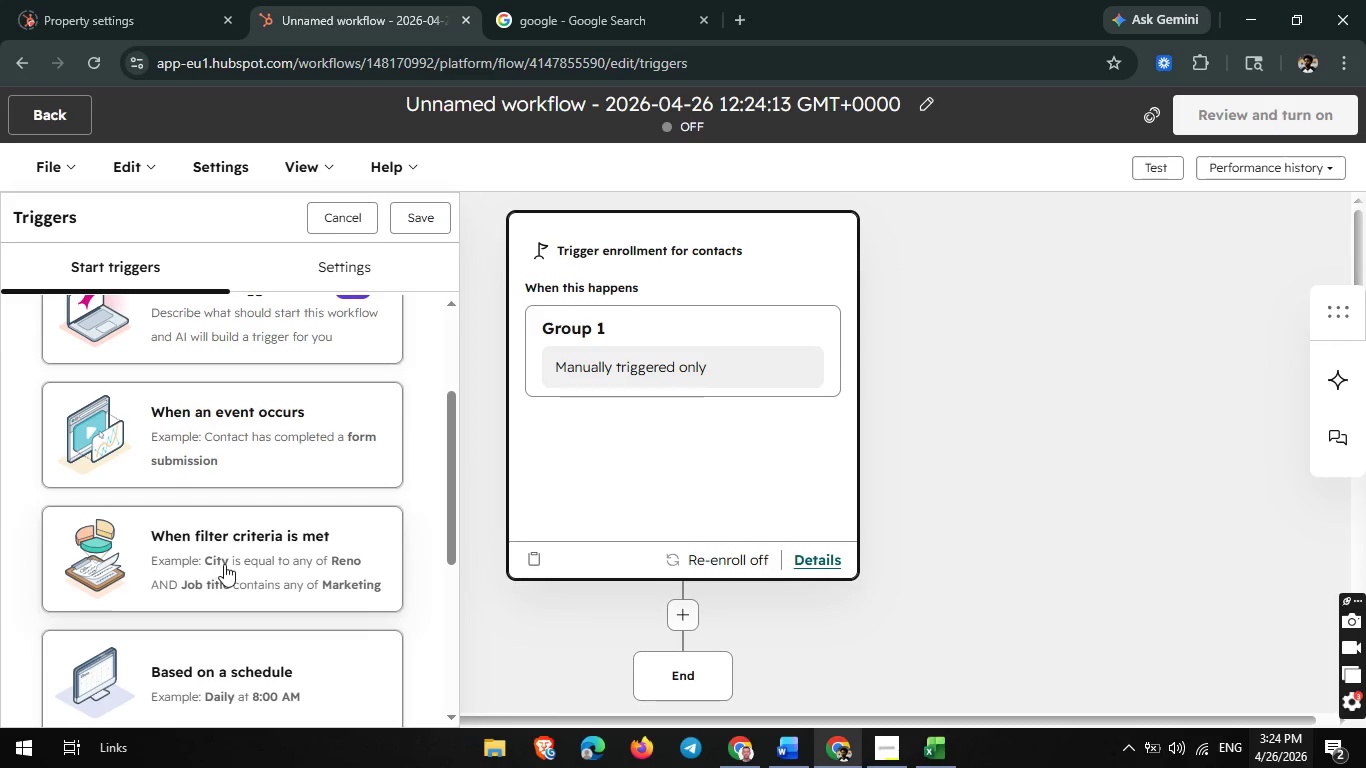 
left_click([225, 564])
 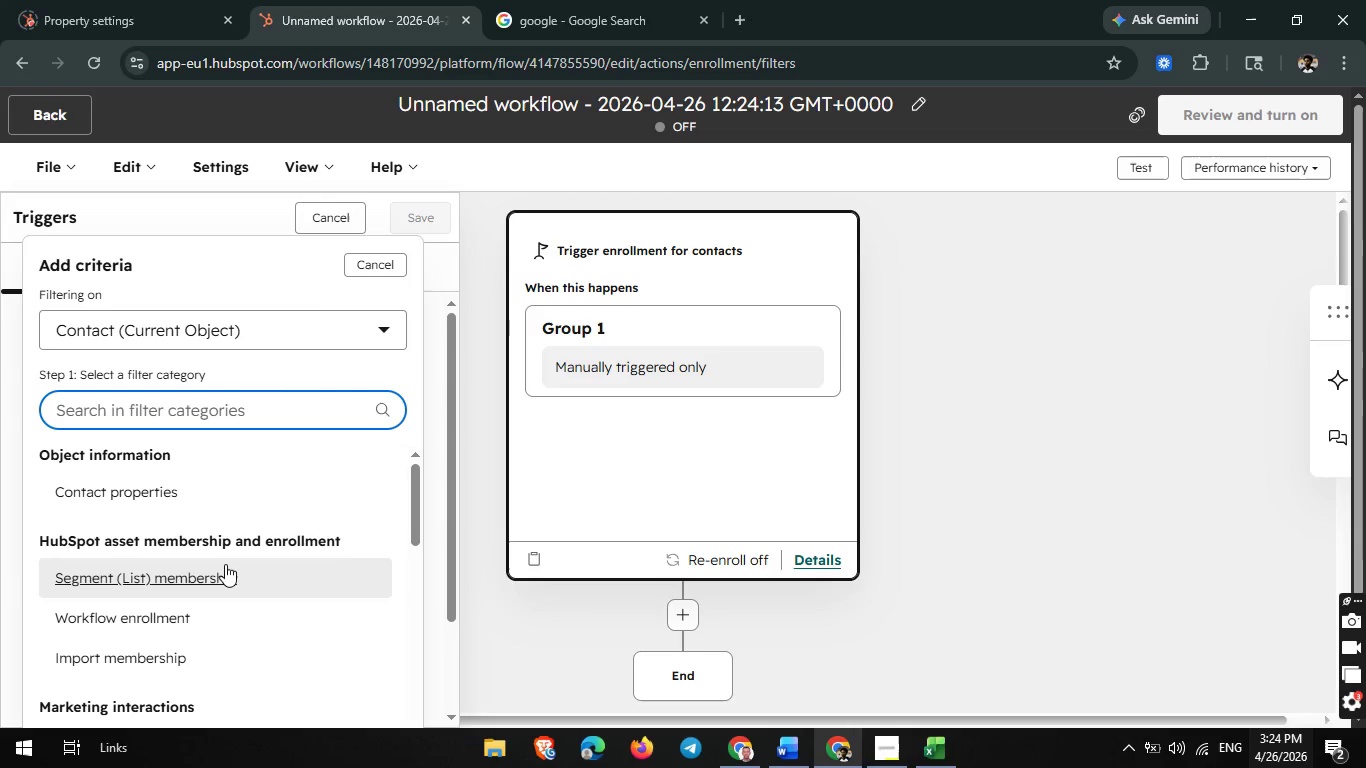 
wait(12.75)
 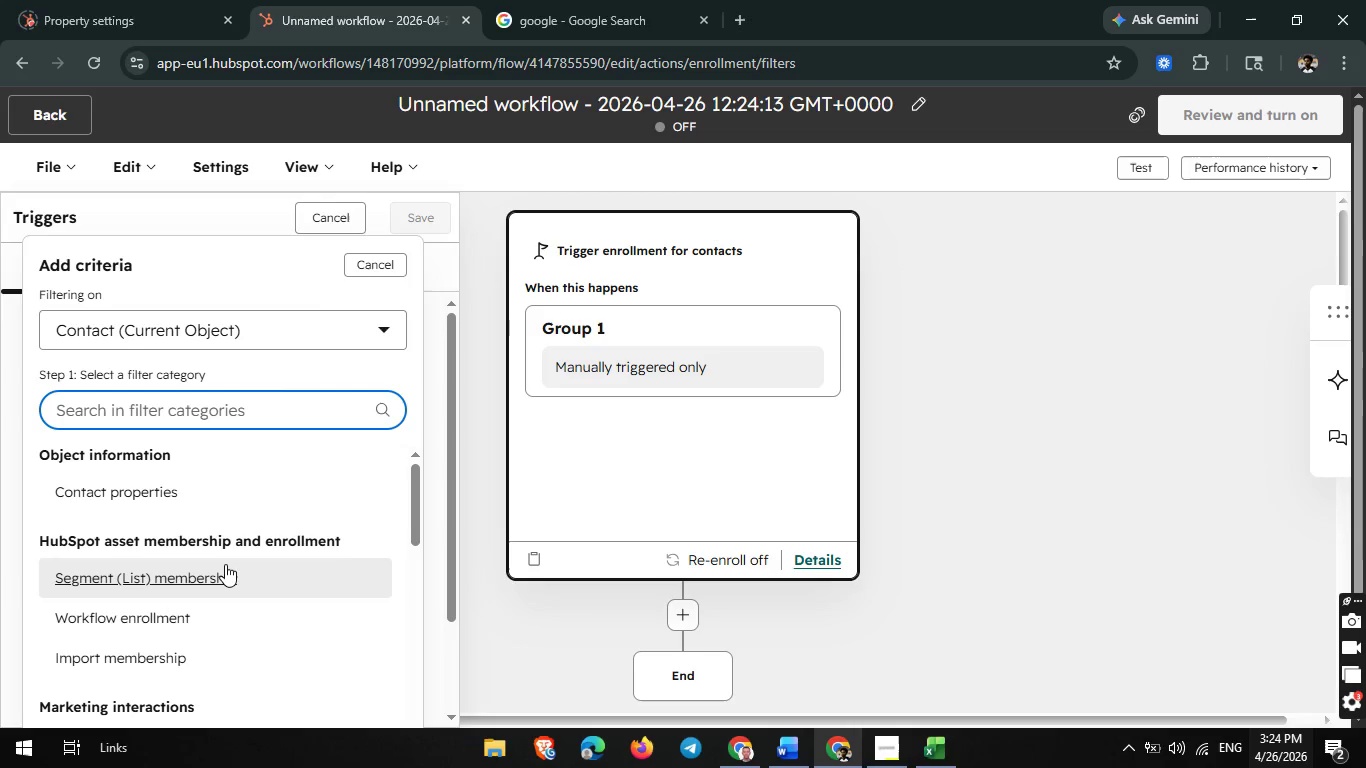 
left_click([907, 96])
 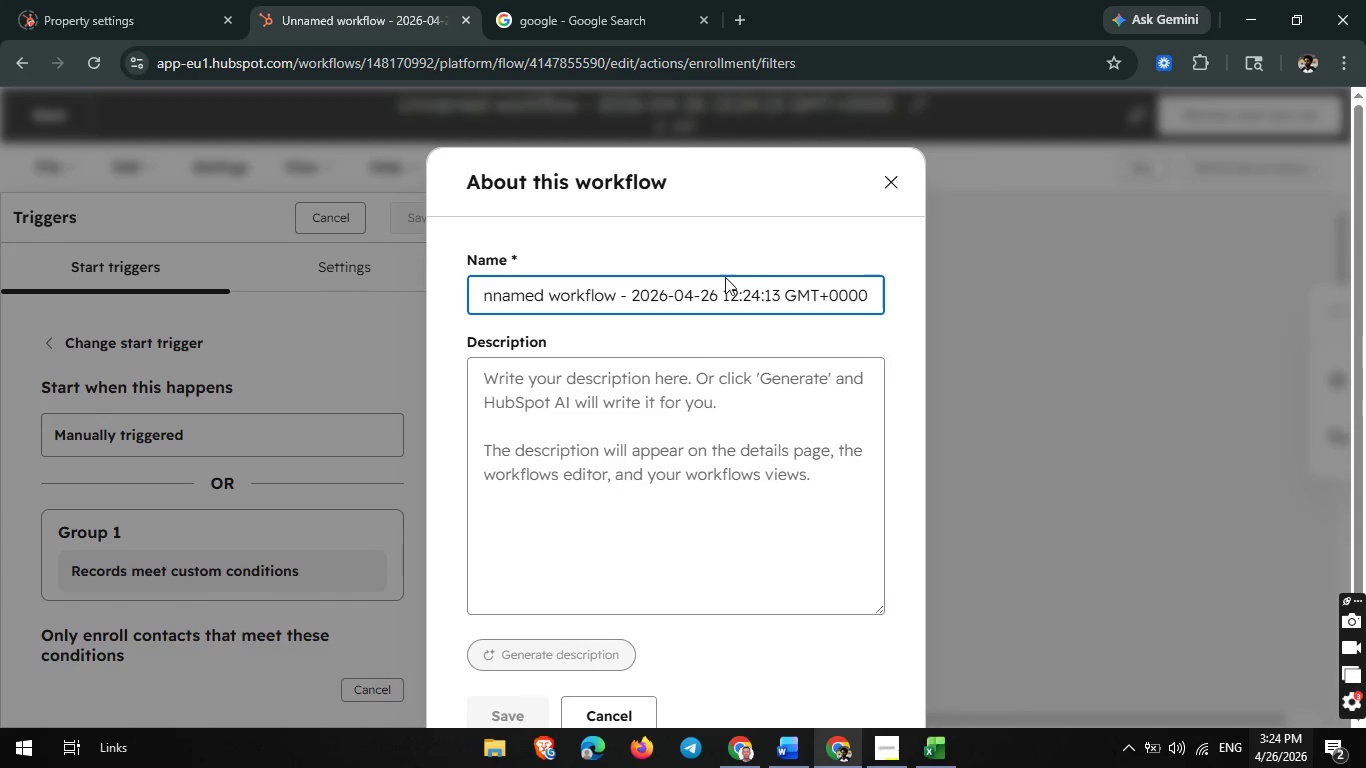 
left_click([705, 294])
 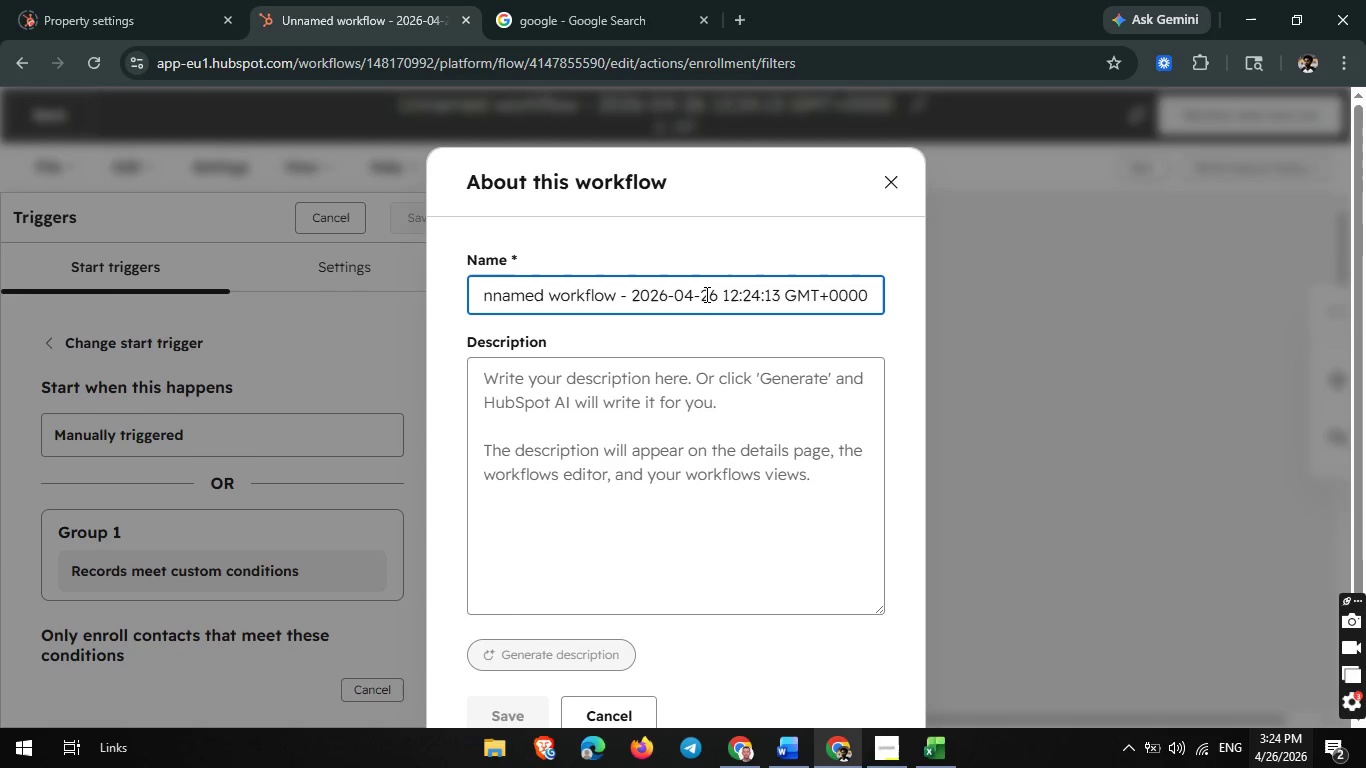 
key(Control+ControlLeft)
 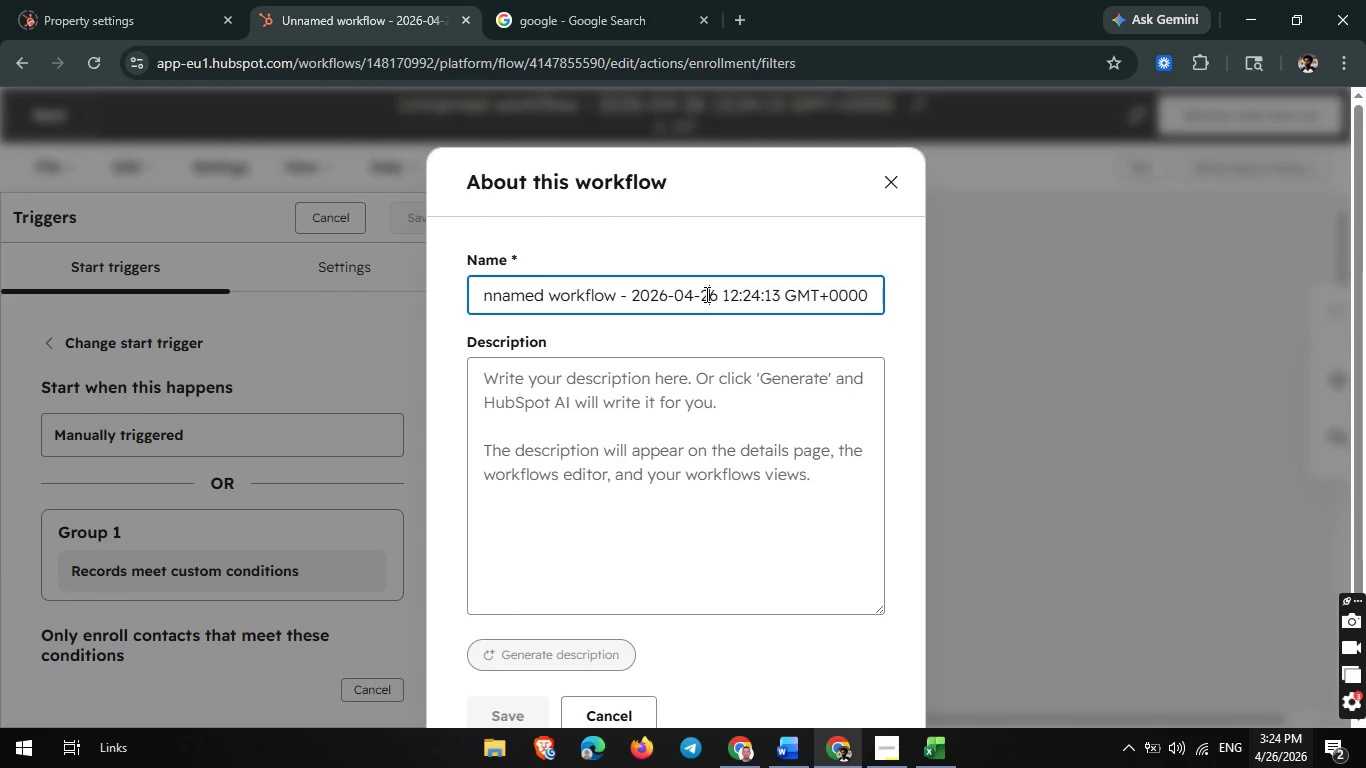 
key(Control+A)
 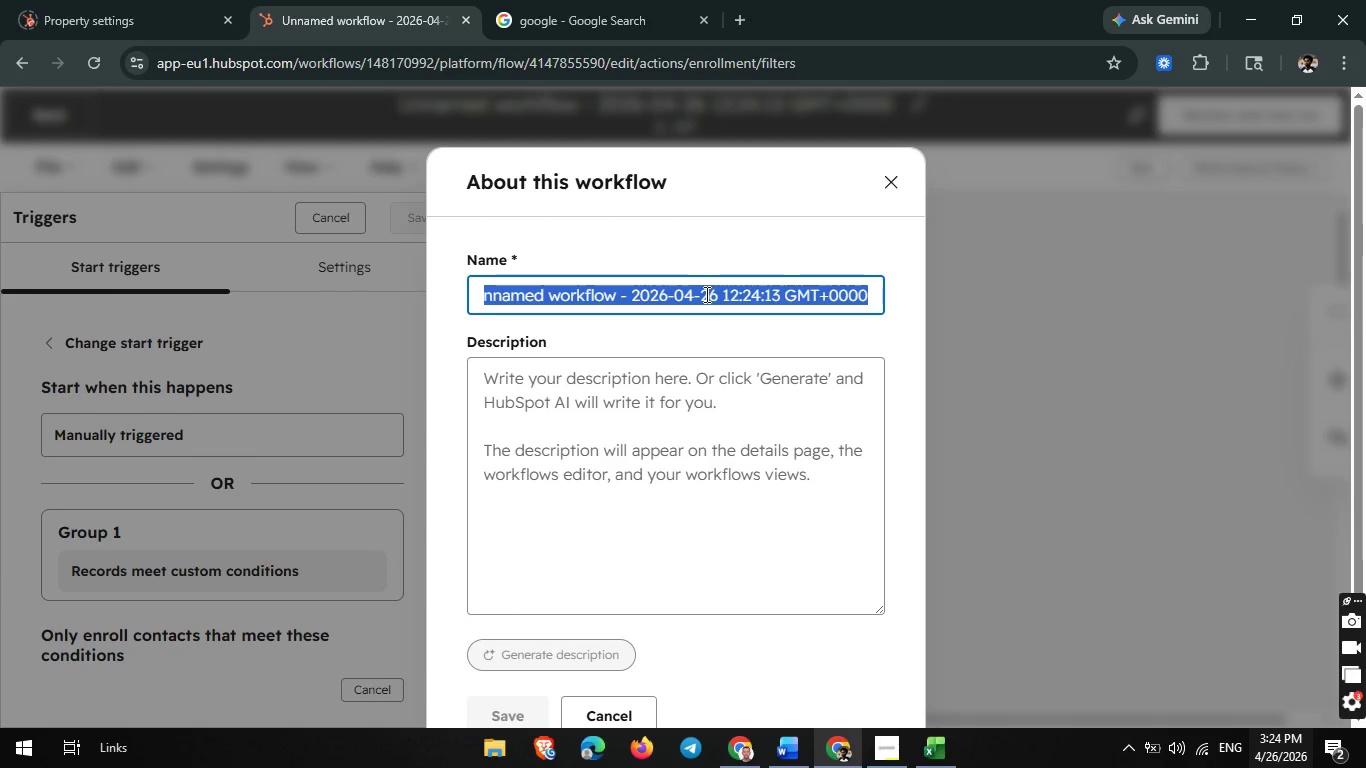 
key(Shift+ShiftRight)
 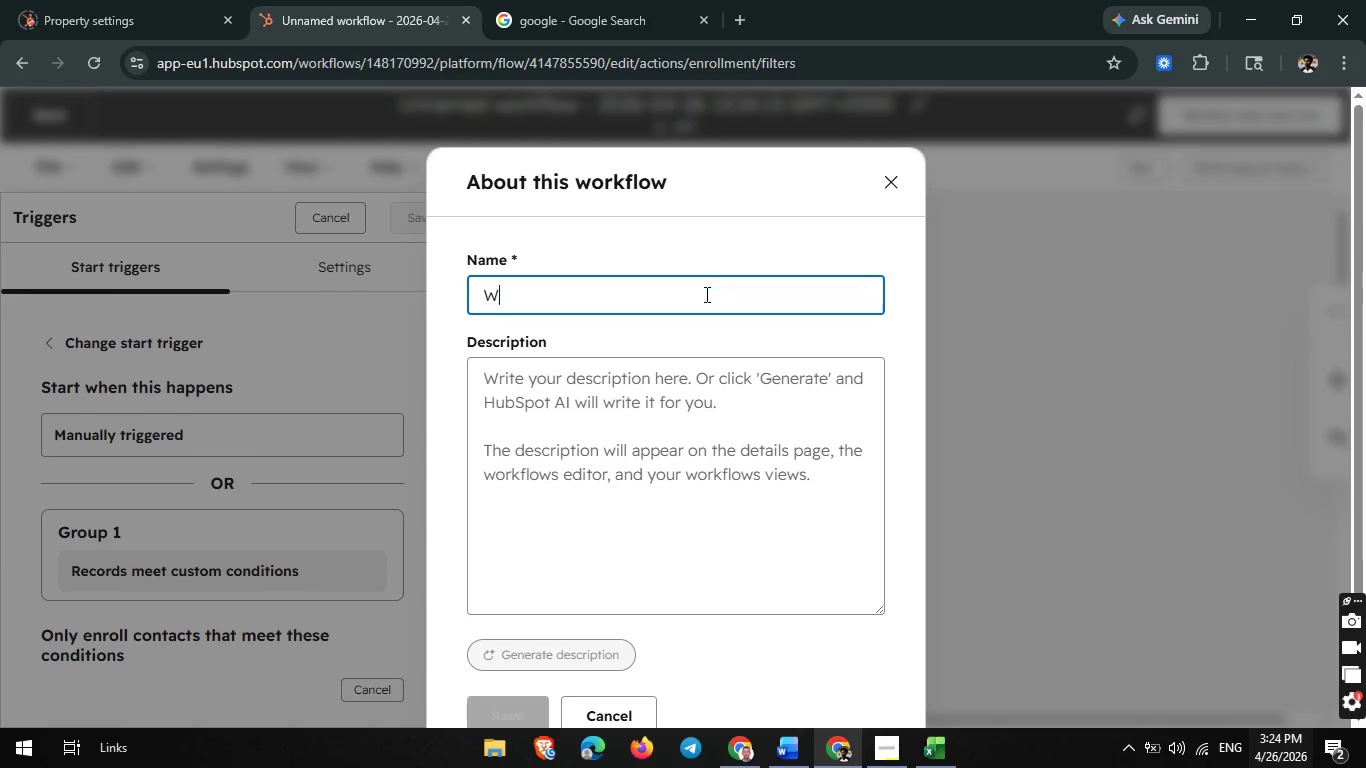 
key(Shift+W)
 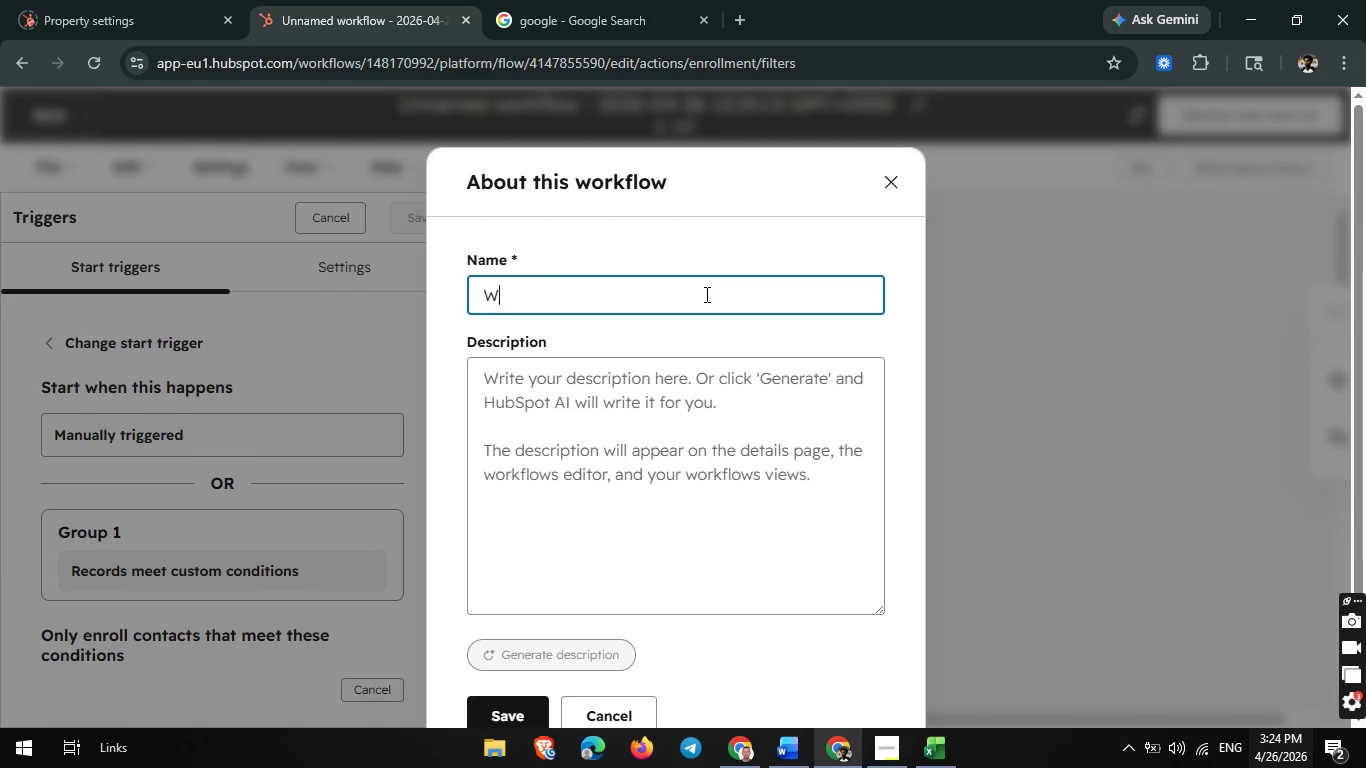 
hold_key(key=ShiftRight, duration=1.5)
 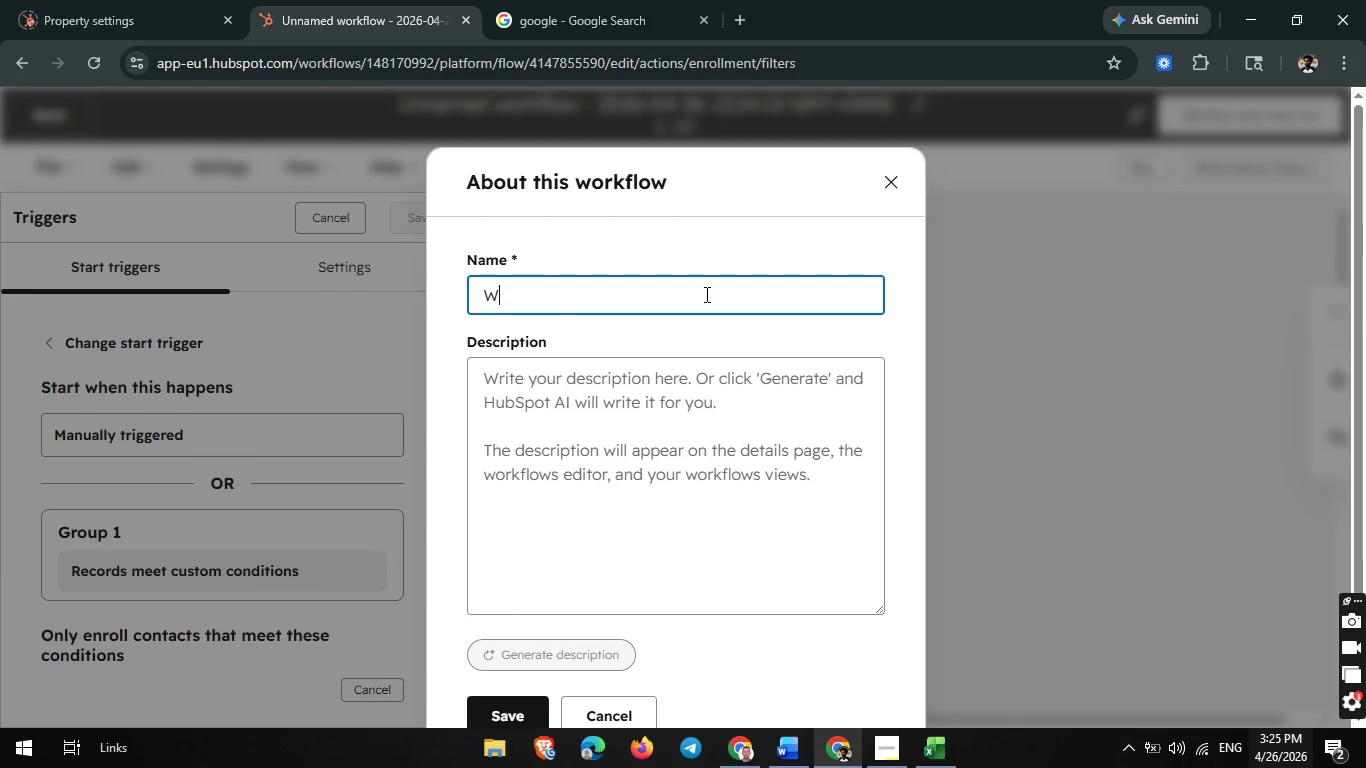 
type(&W Re)
 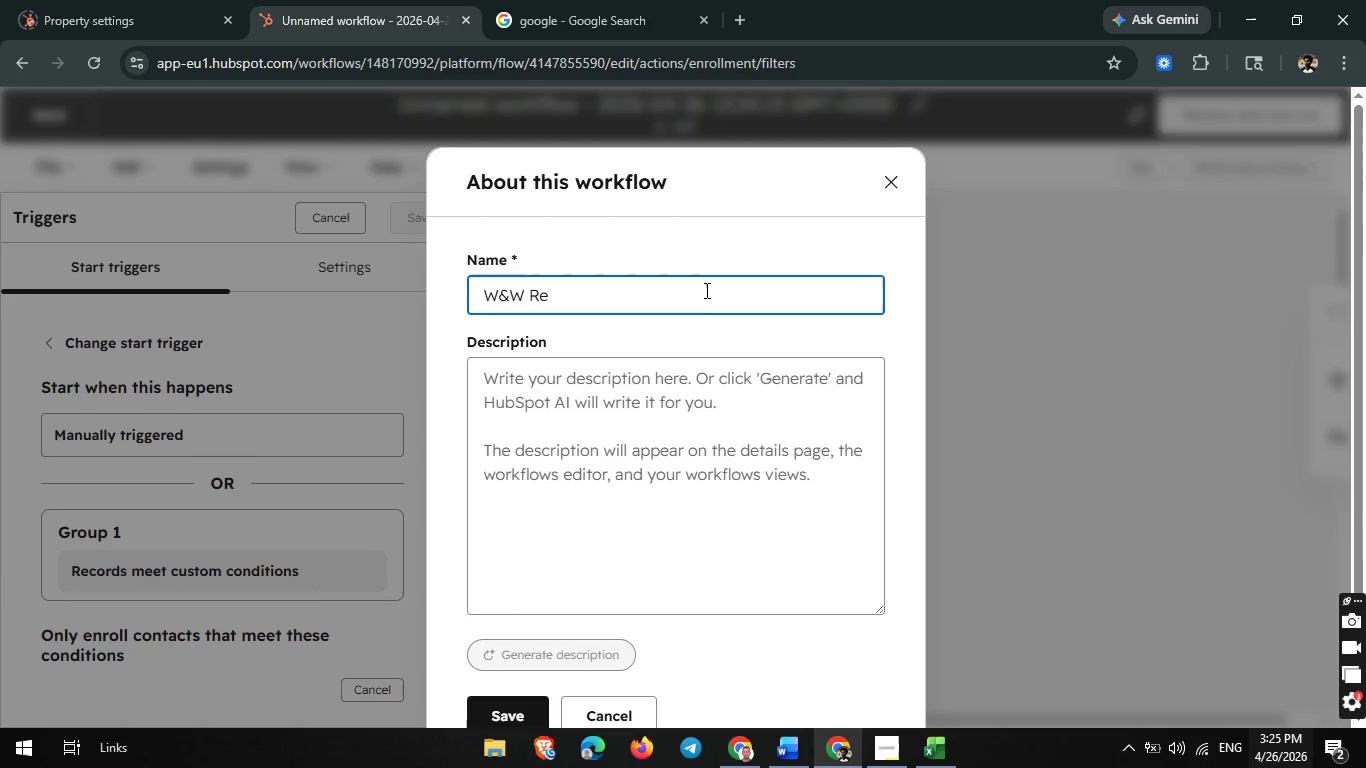 
type(-engagmeen)
key(Backspace)
key(Backspace)
type(nt)
 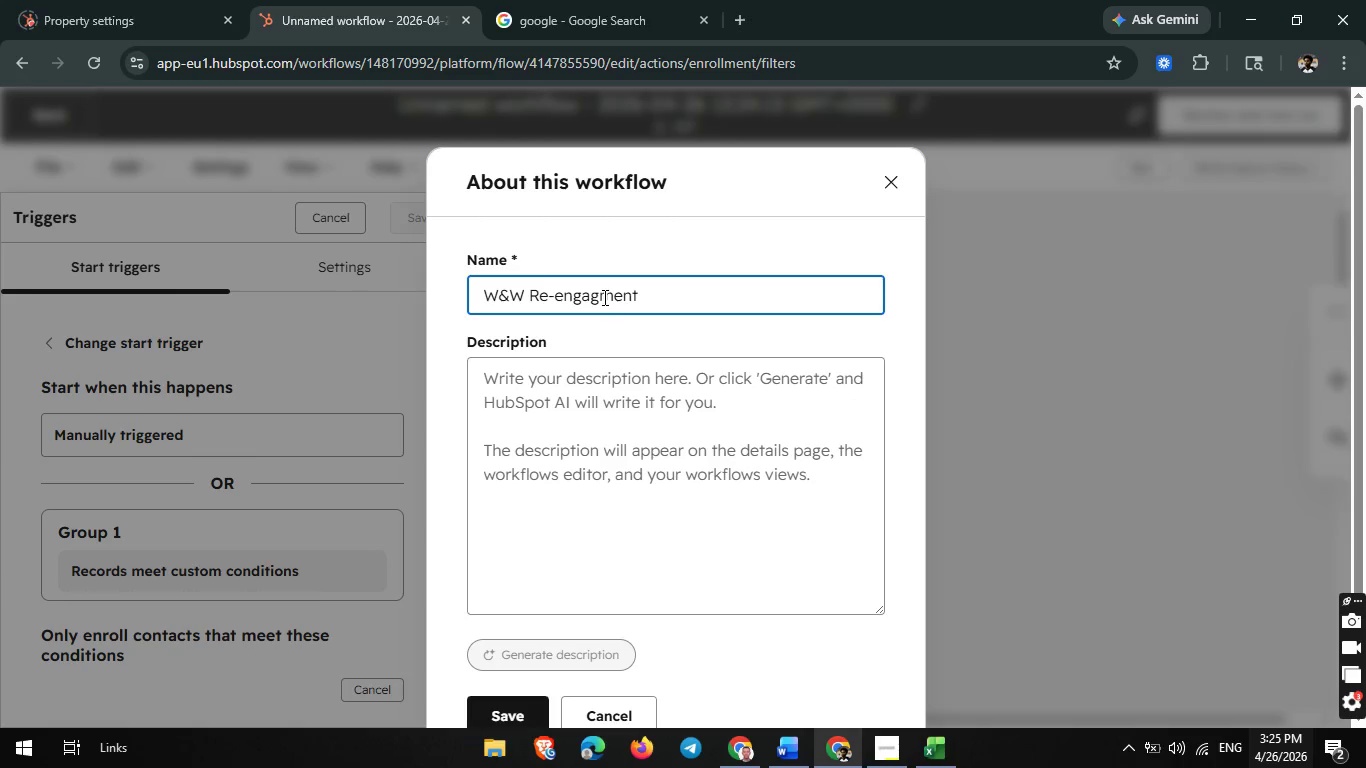 
left_click([602, 296])
 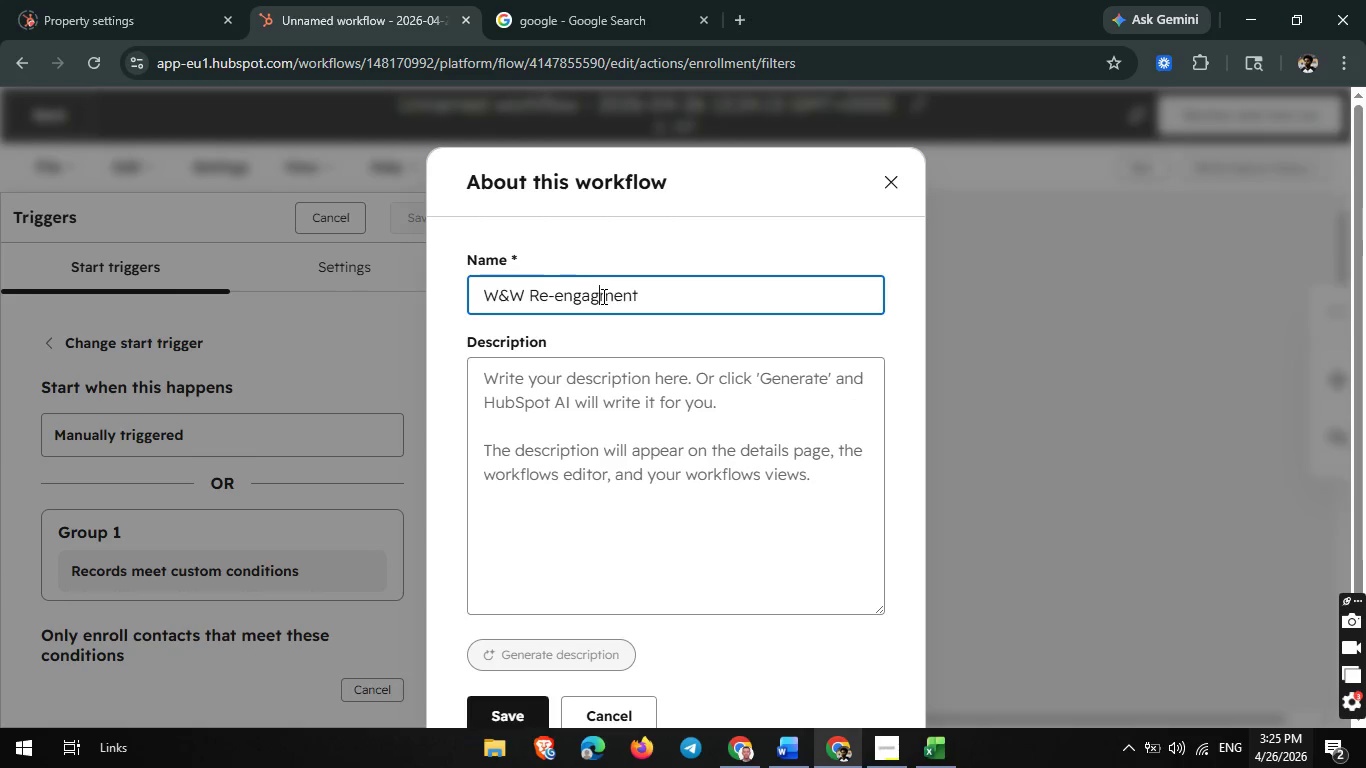 
key(E)
 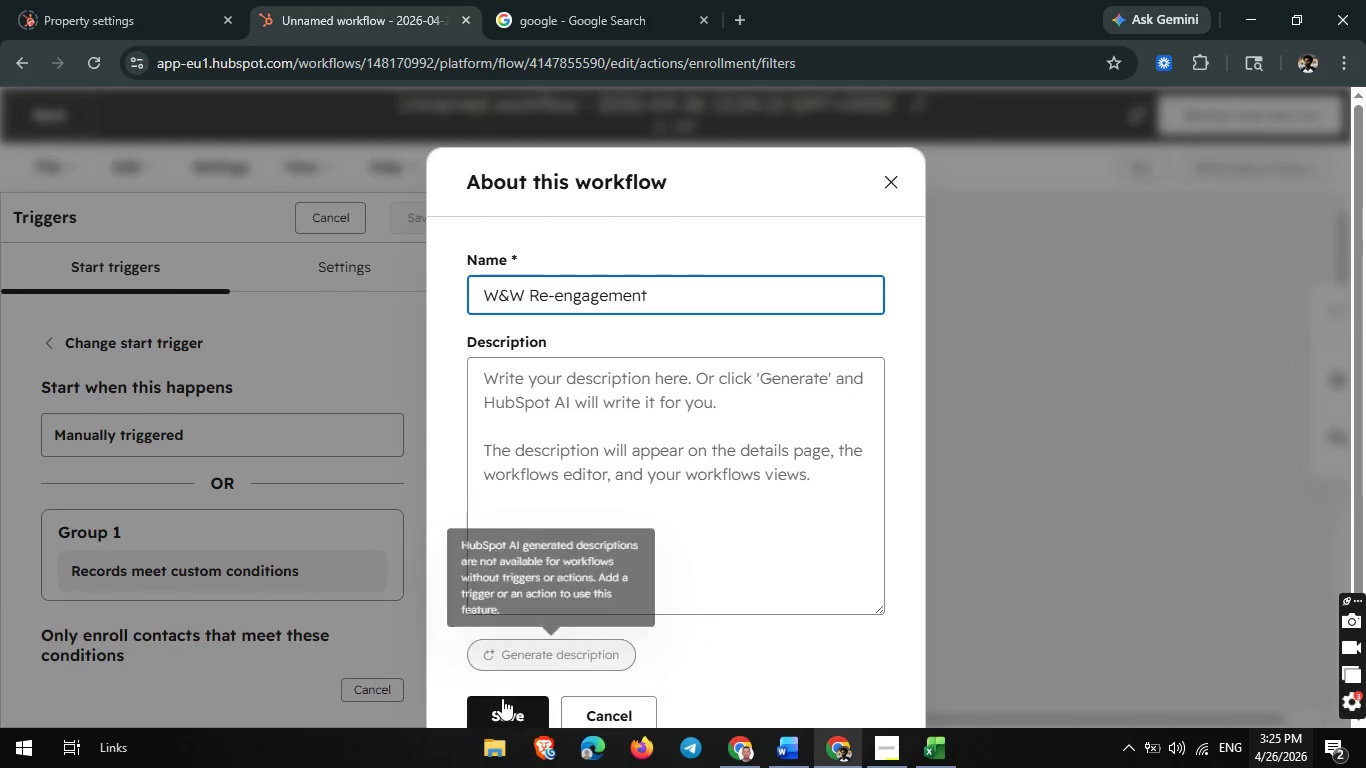 
left_click([501, 703])
 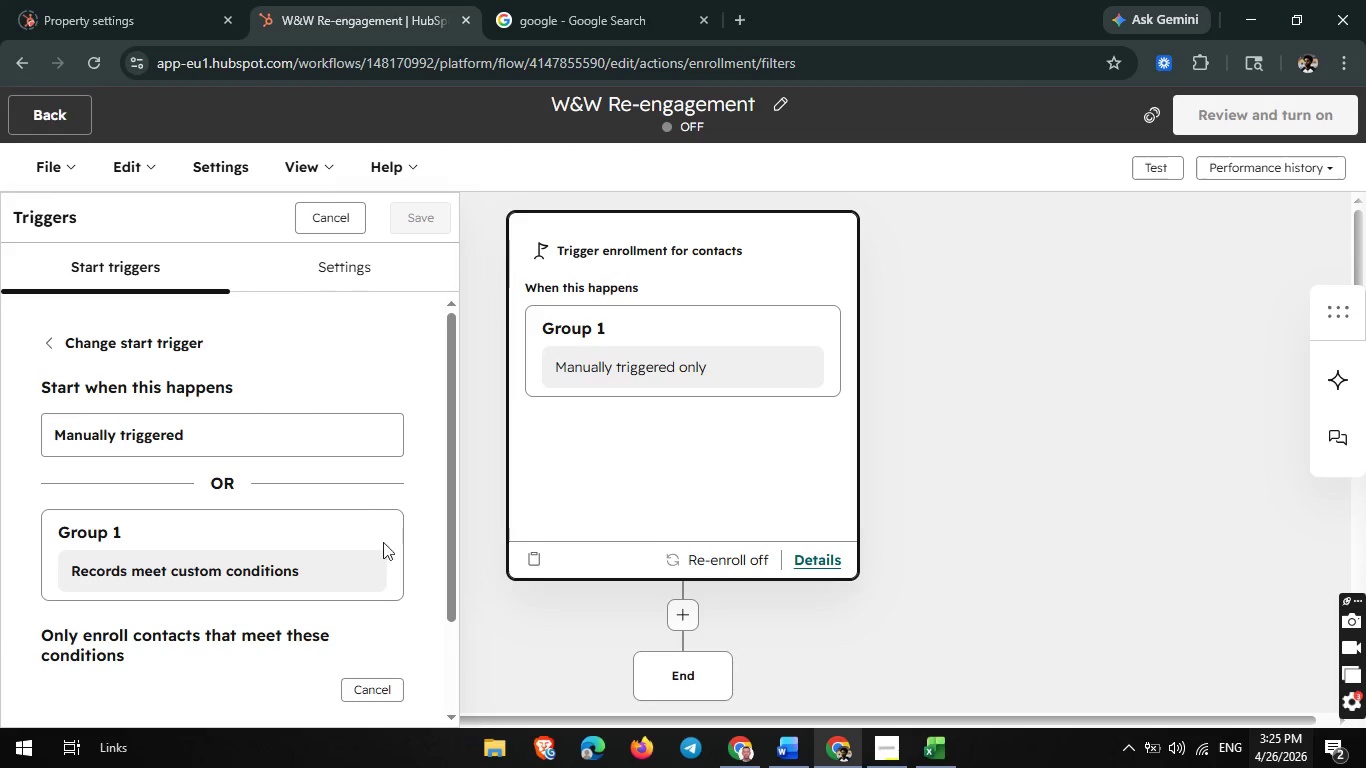 
scroll: coordinate [243, 574], scroll_direction: none, amount: 0.0
 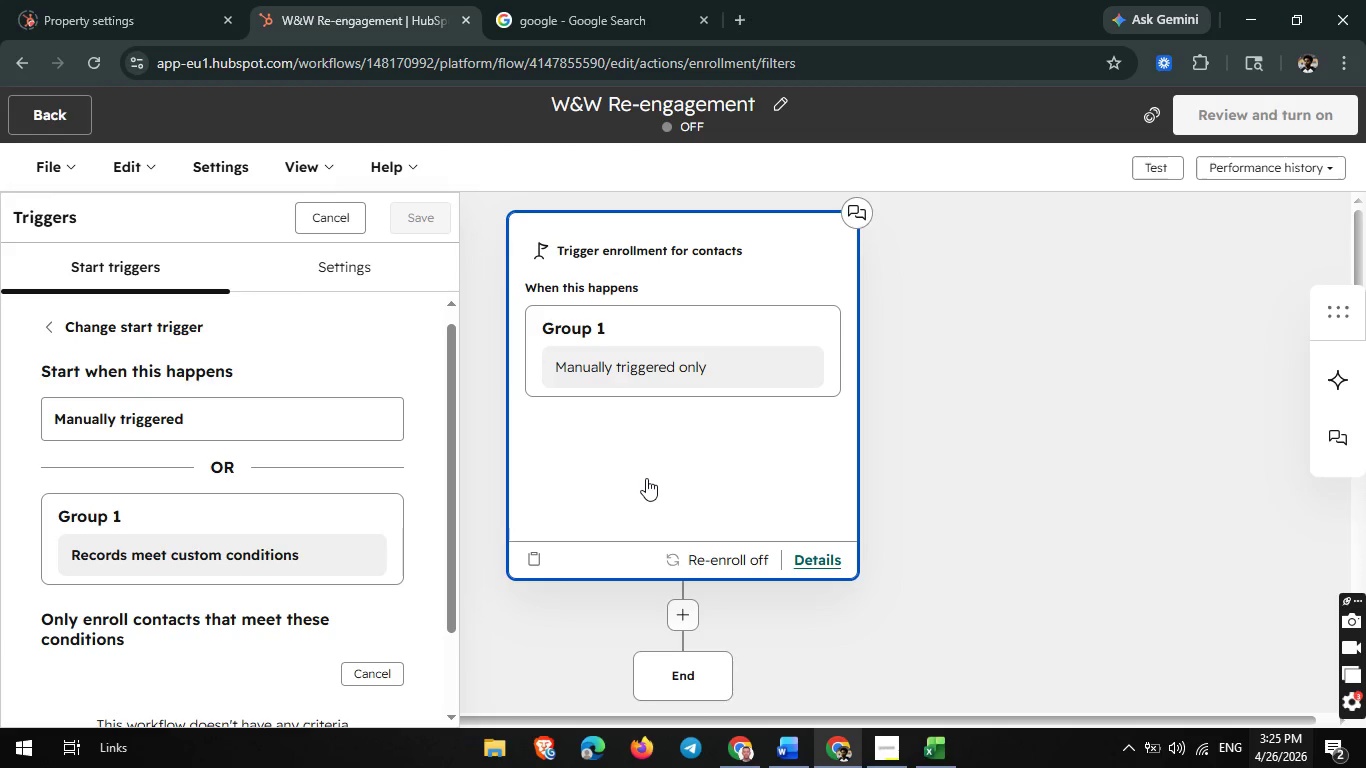 
left_click([646, 478])
 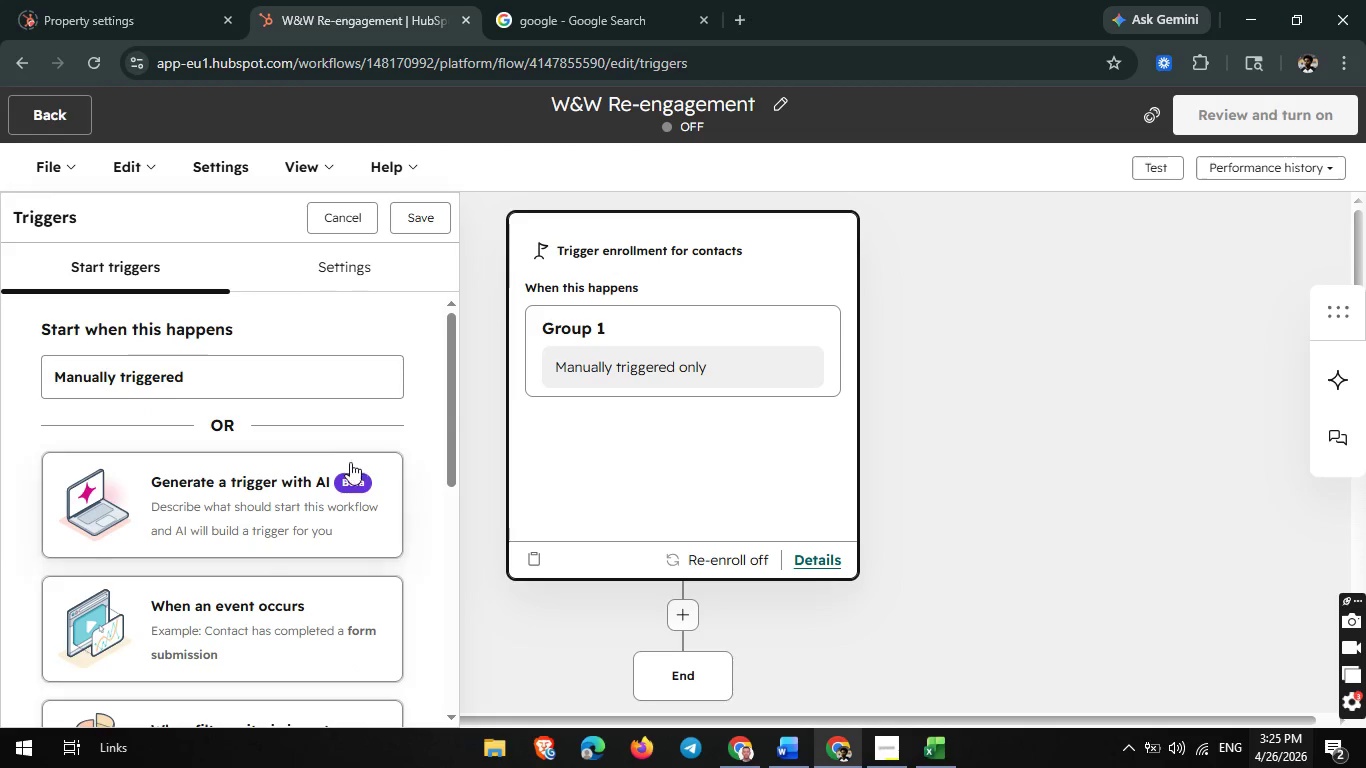 
scroll: coordinate [229, 605], scroll_direction: down, amount: 1.0
 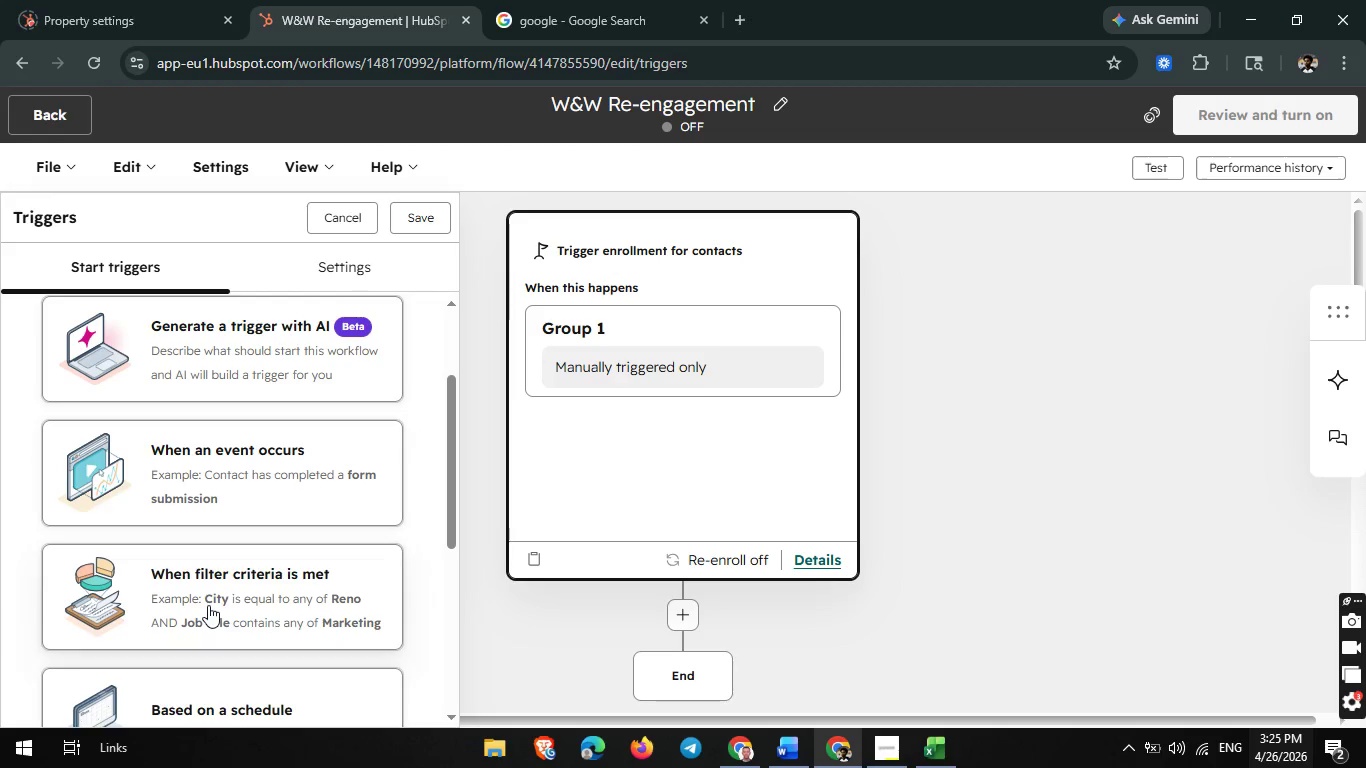 
left_click([208, 605])
 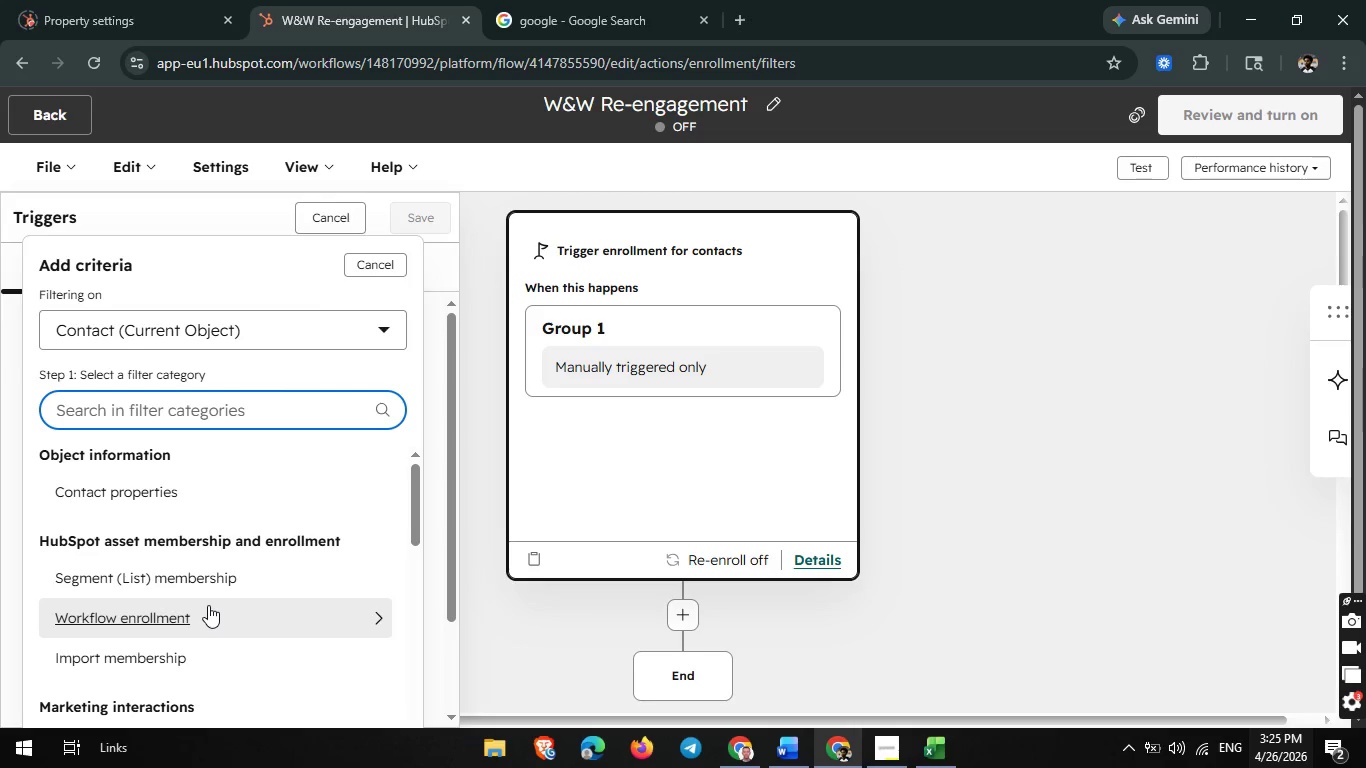 
wait(17.52)
 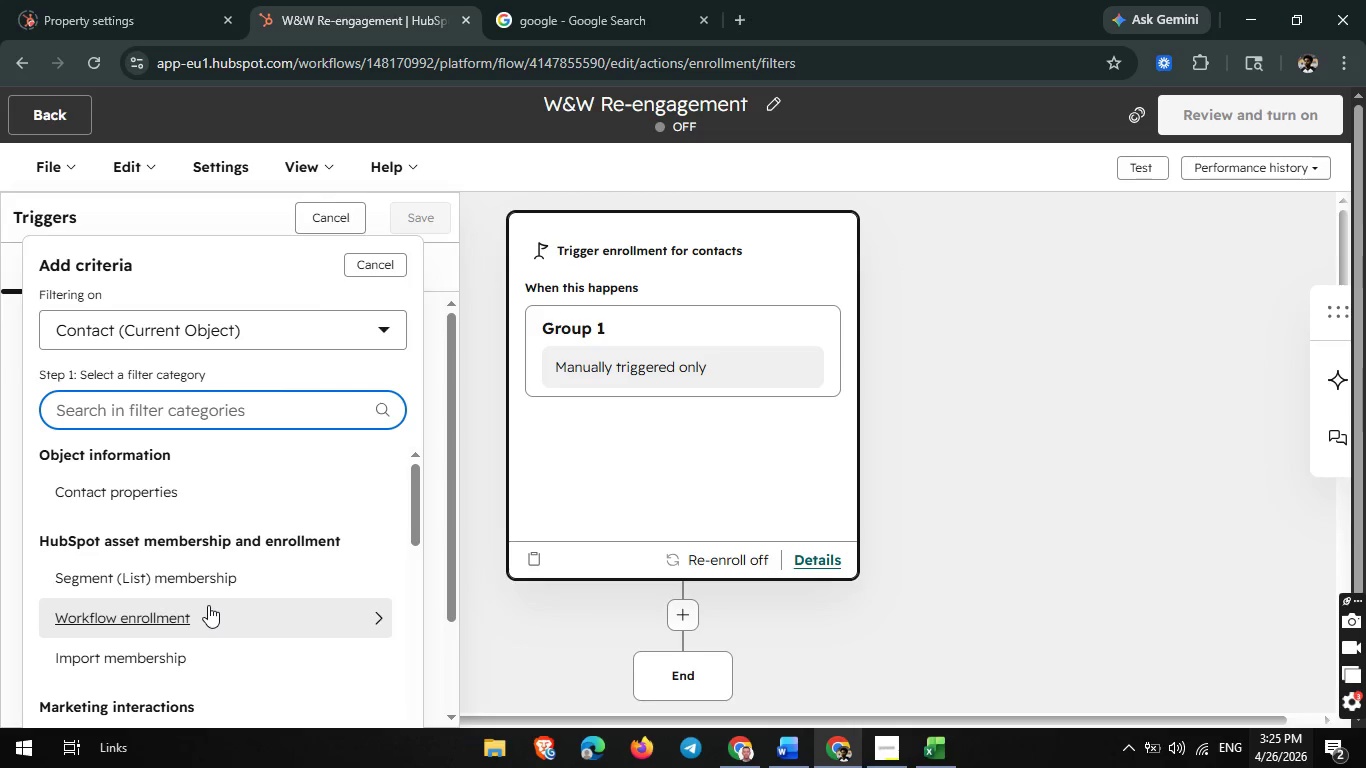 
left_click([207, 419])
 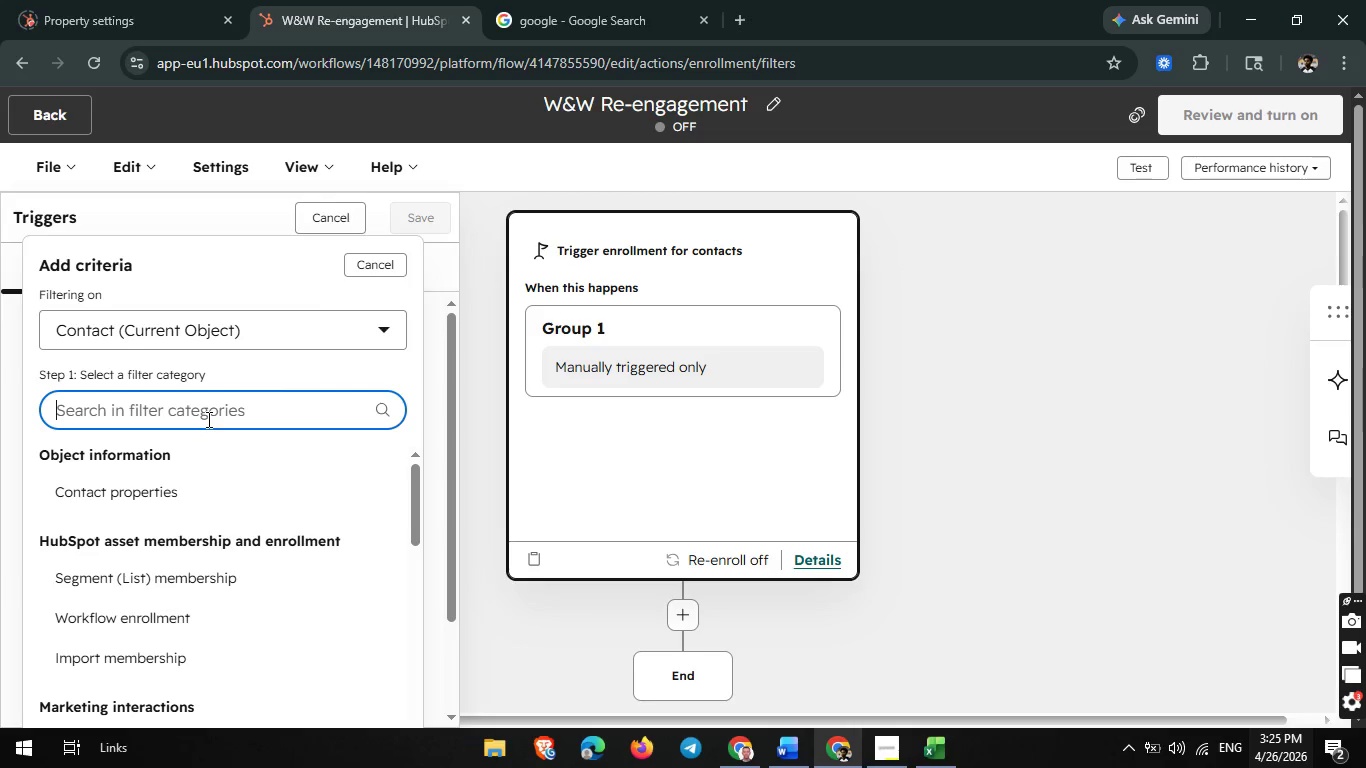 
type(lis)
 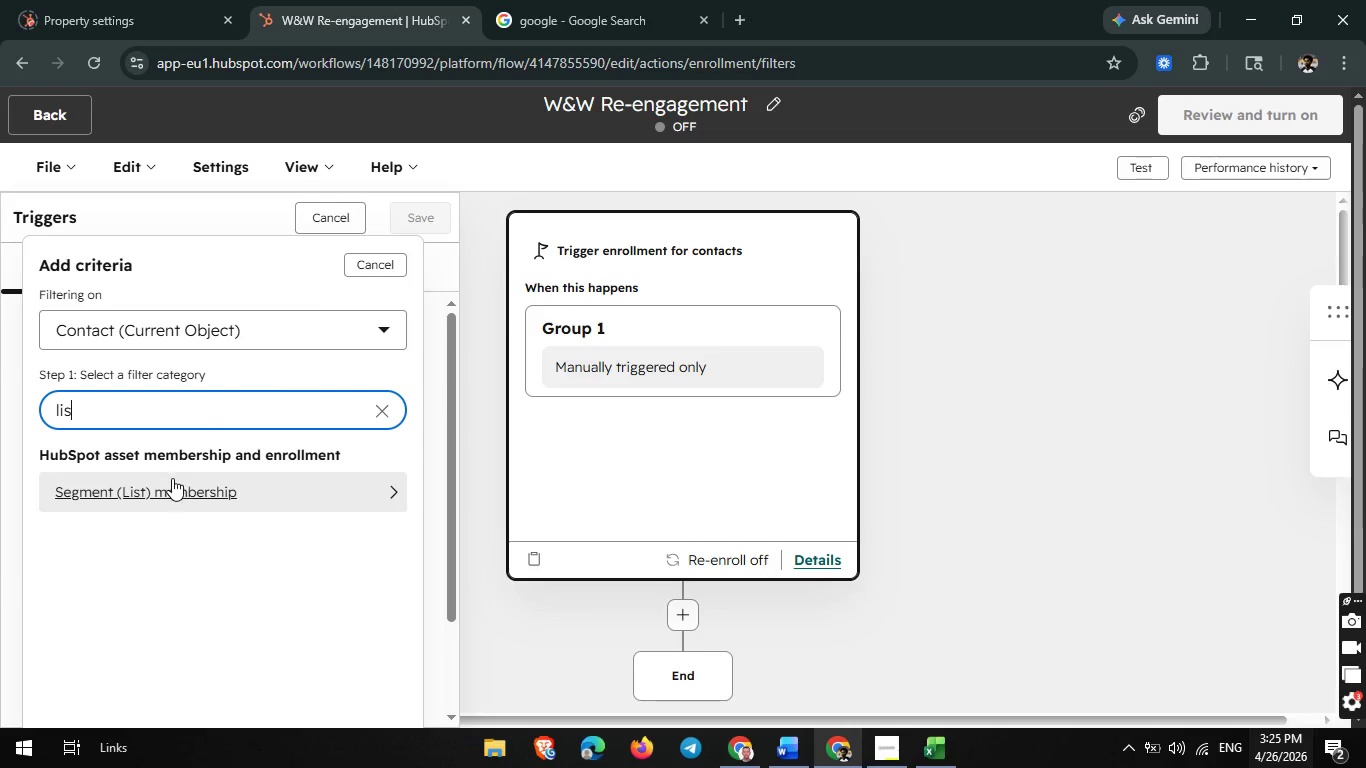 
left_click([171, 478])
 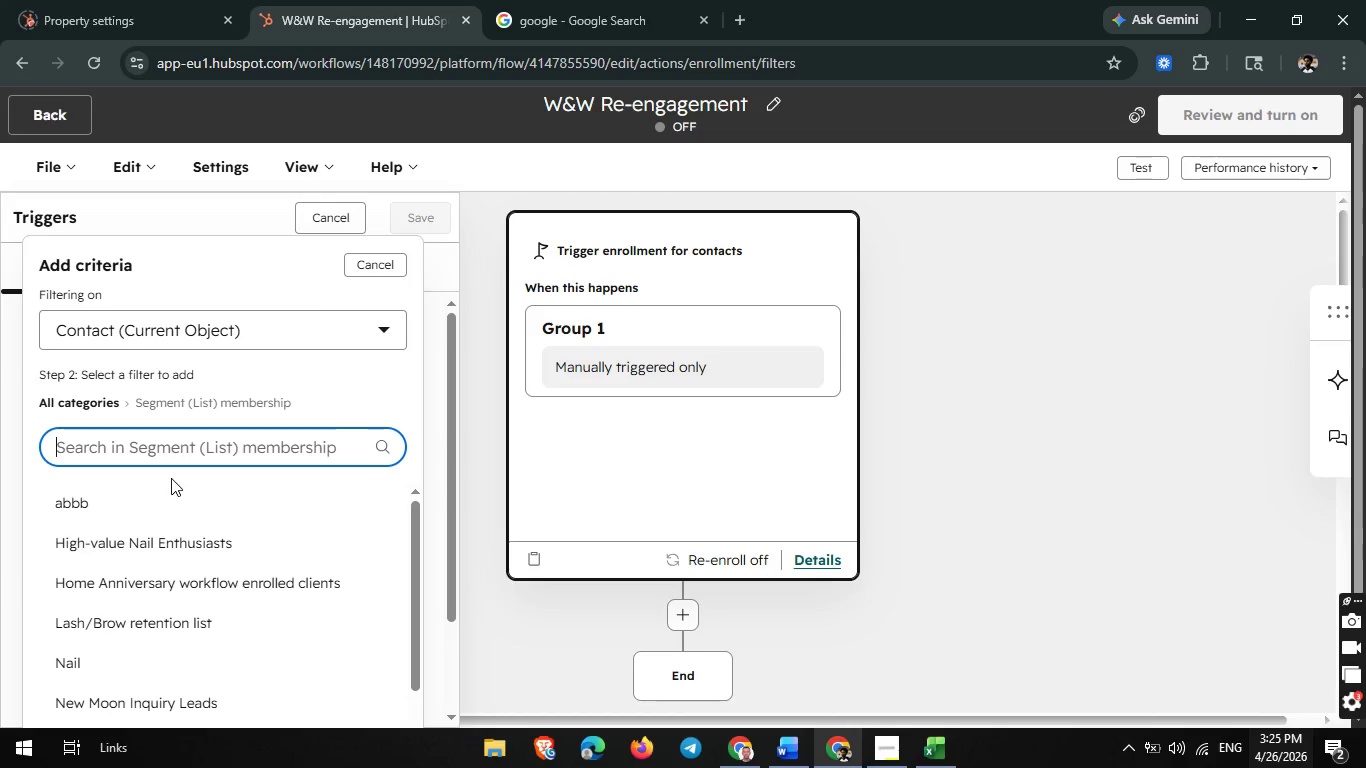 
wait(5.83)
 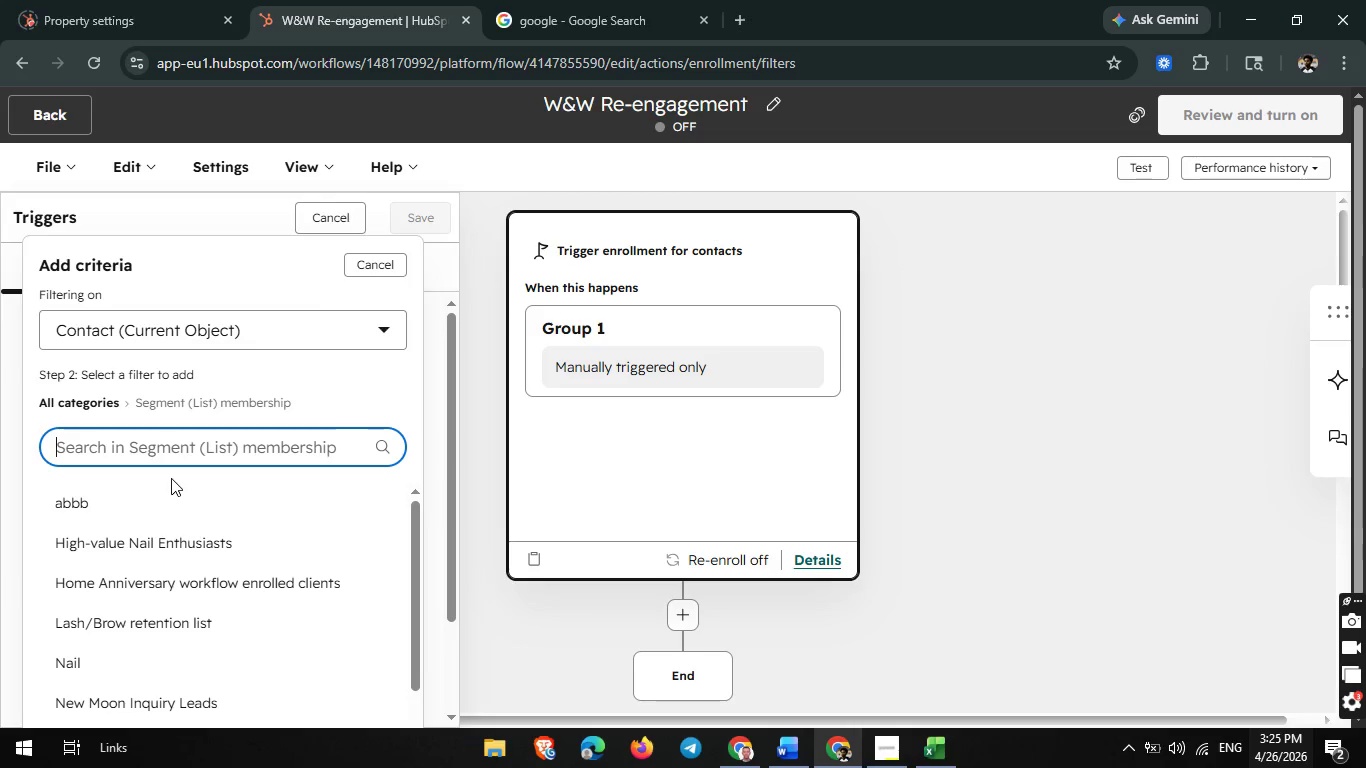 
type(we)
key(Backspace)
key(Backspace)
type(re)
key(Backspace)
key(Backspace)
 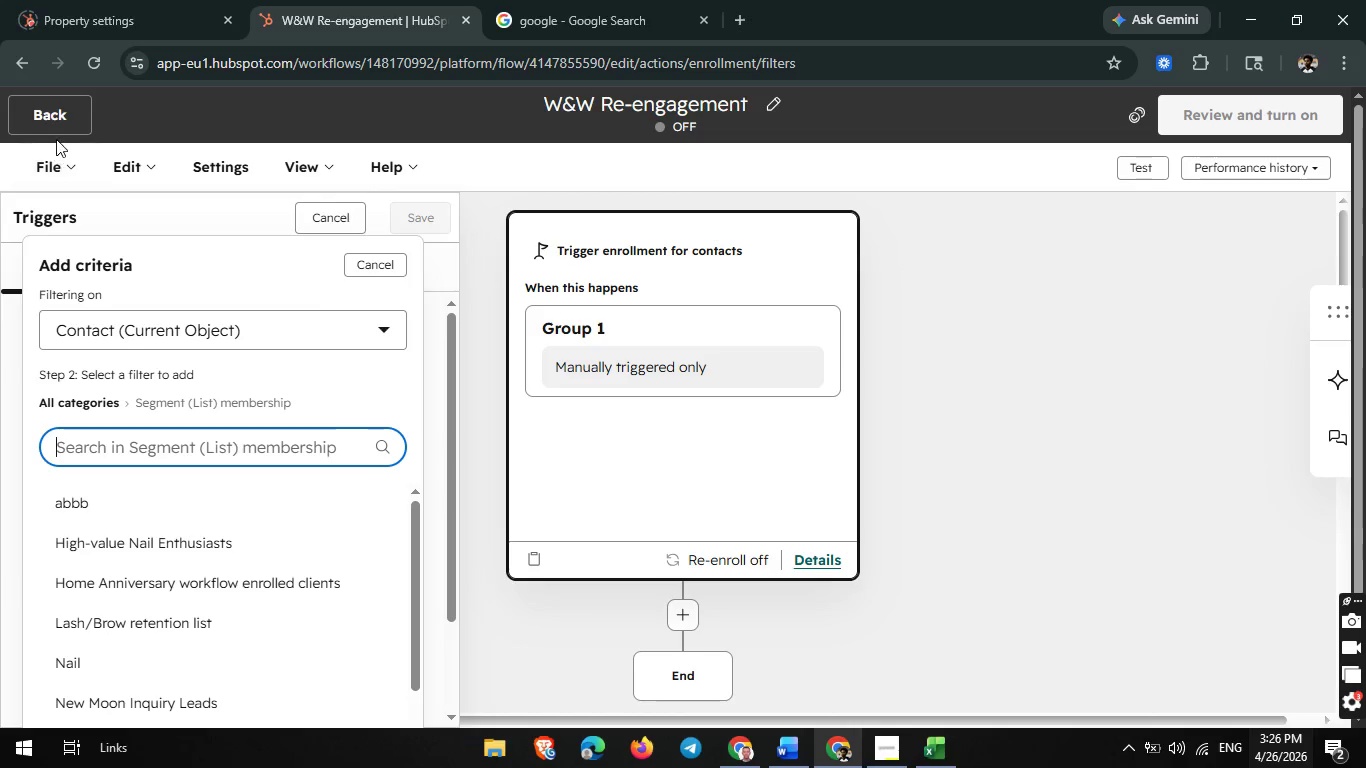 
left_click([69, 124])
 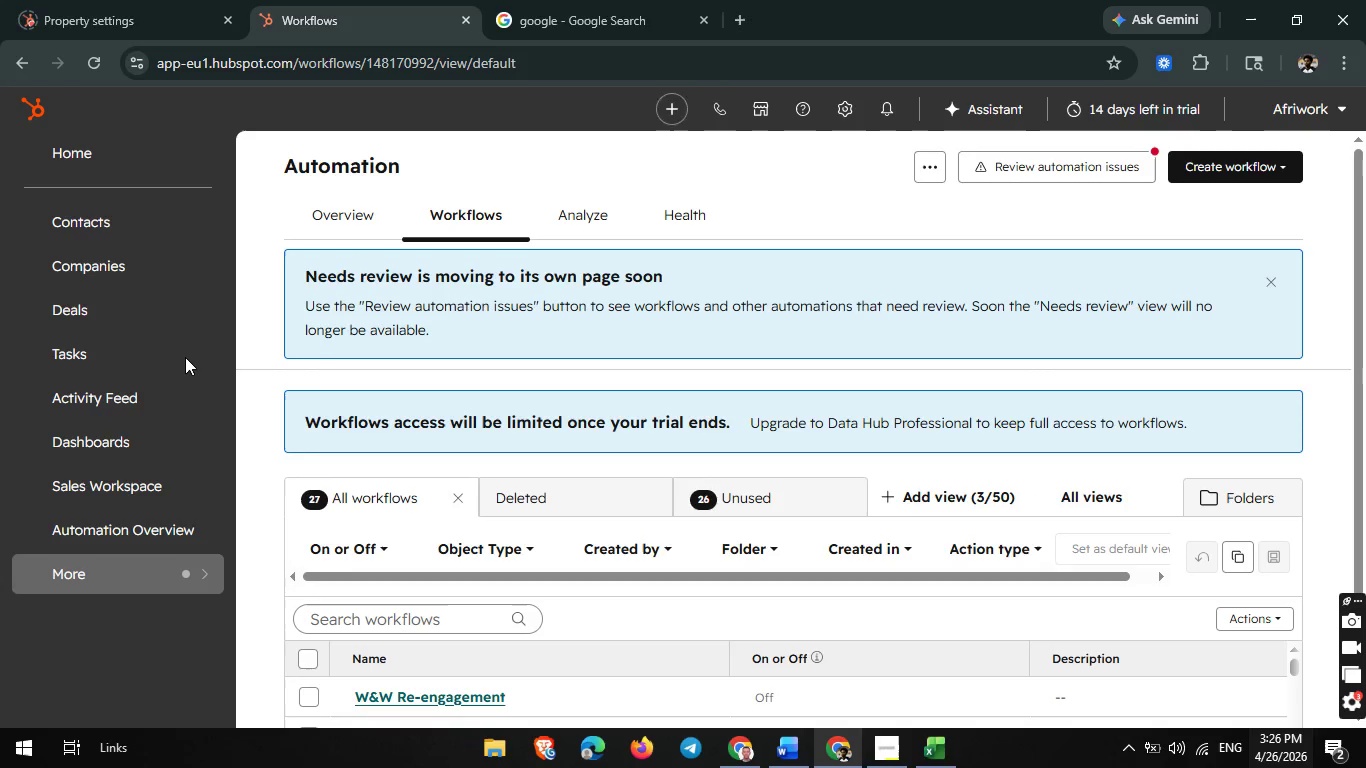 
wait(12.42)
 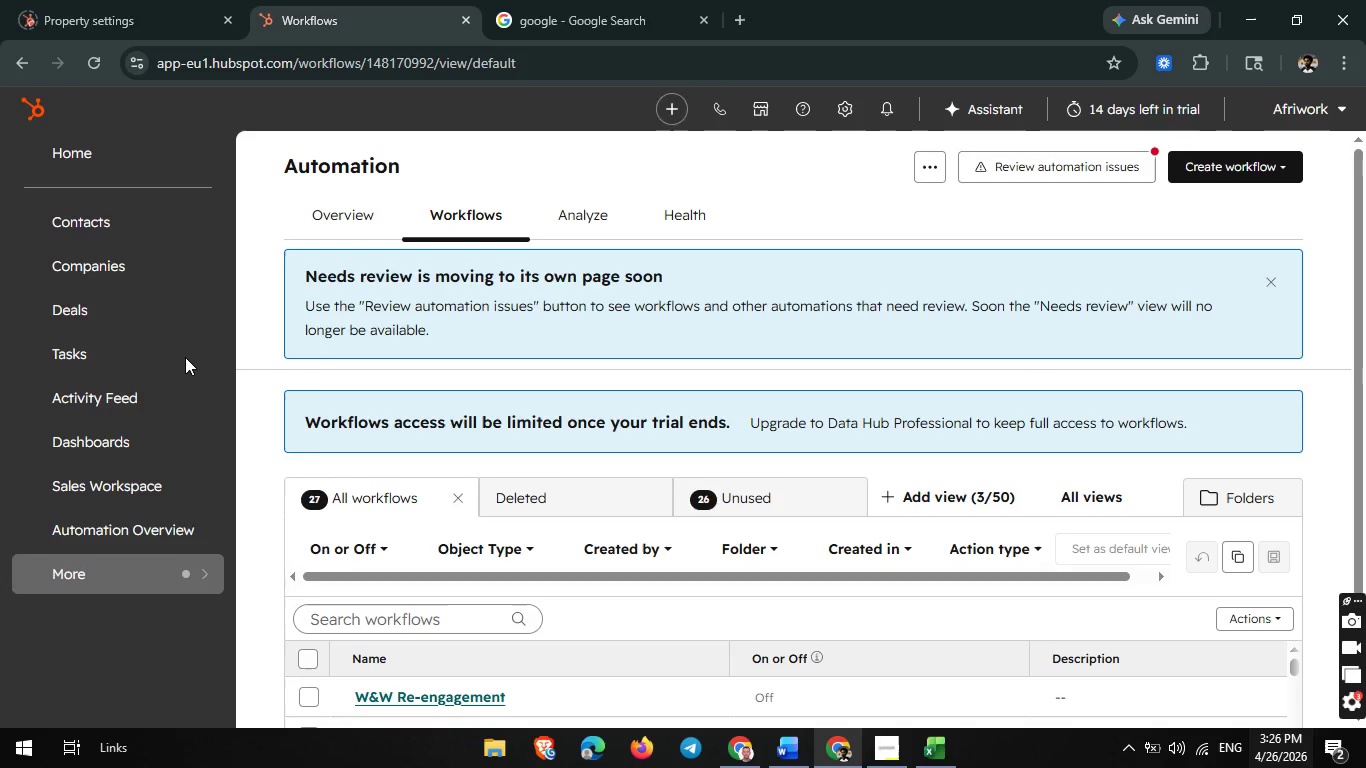 
left_click([148, 568])
 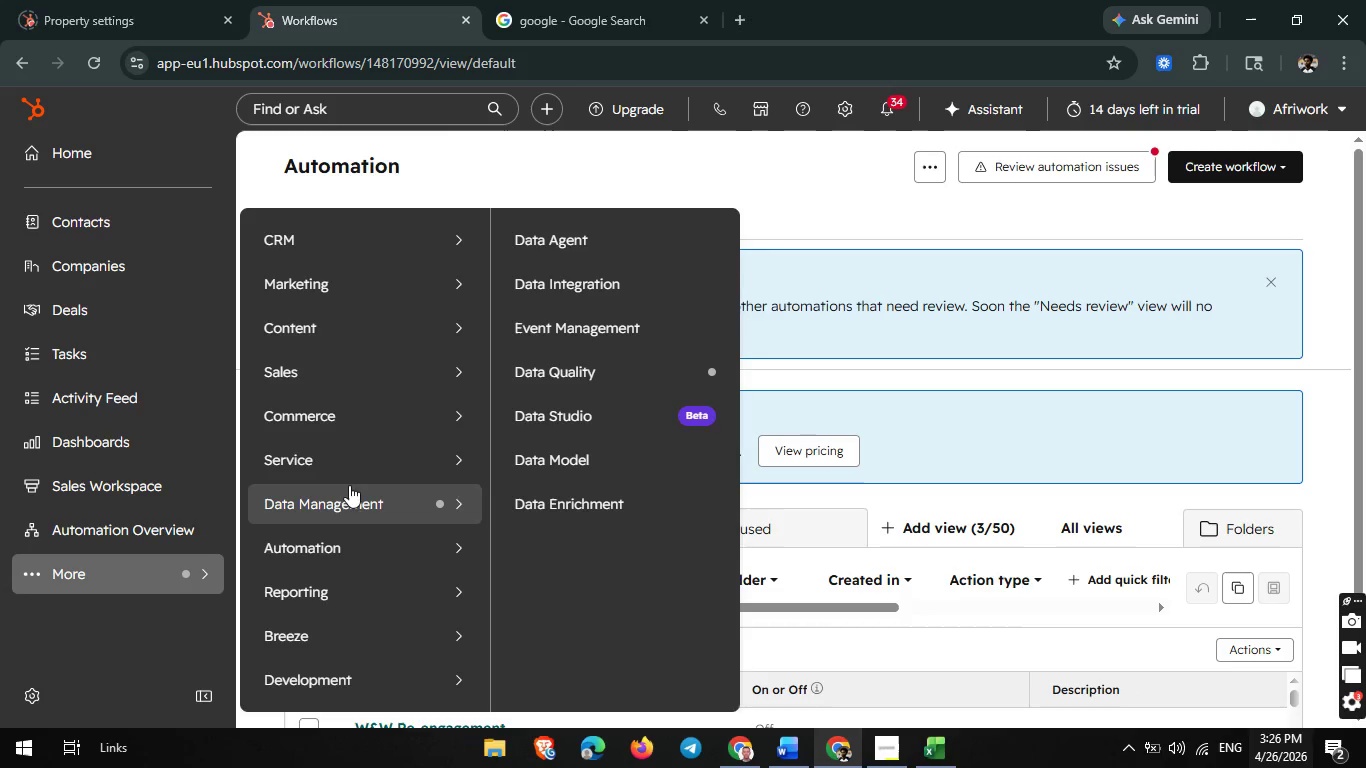 
wait(6.14)
 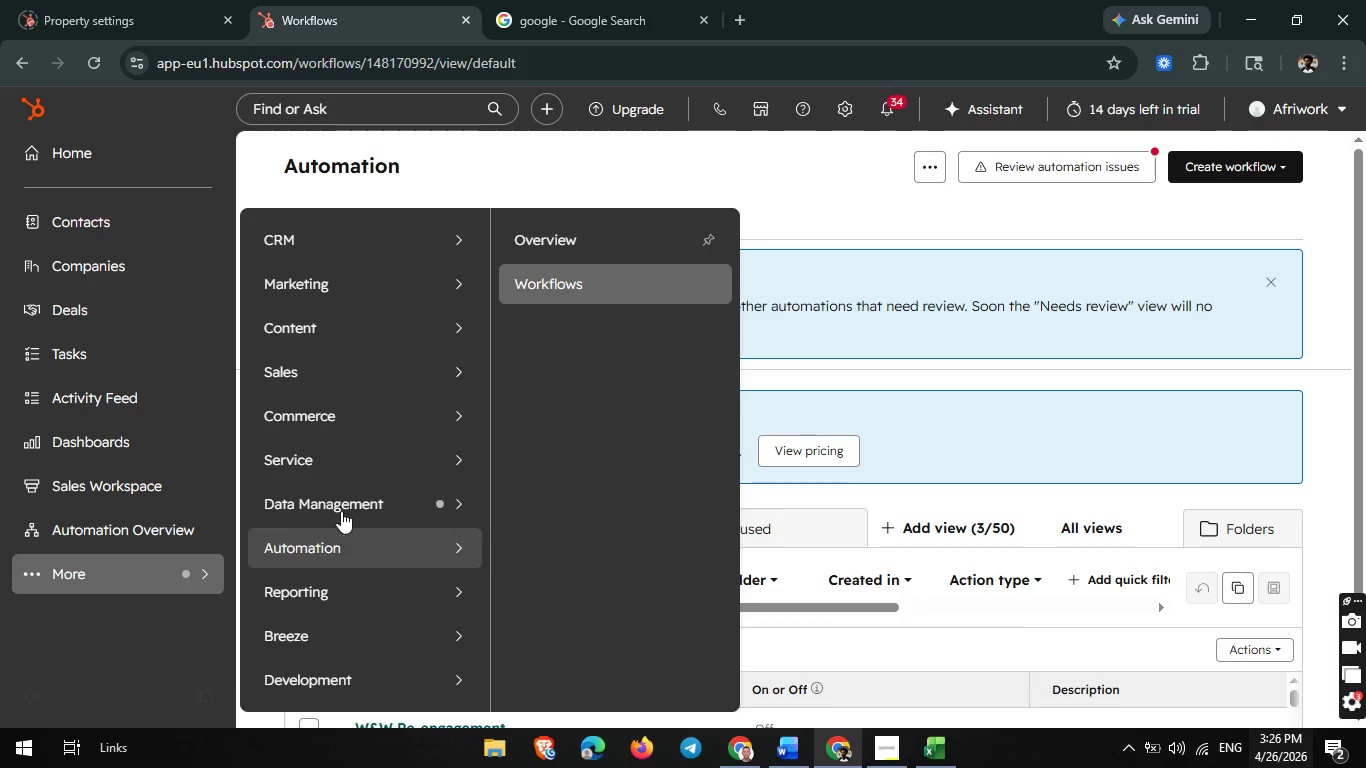 
left_click([639, 285])
 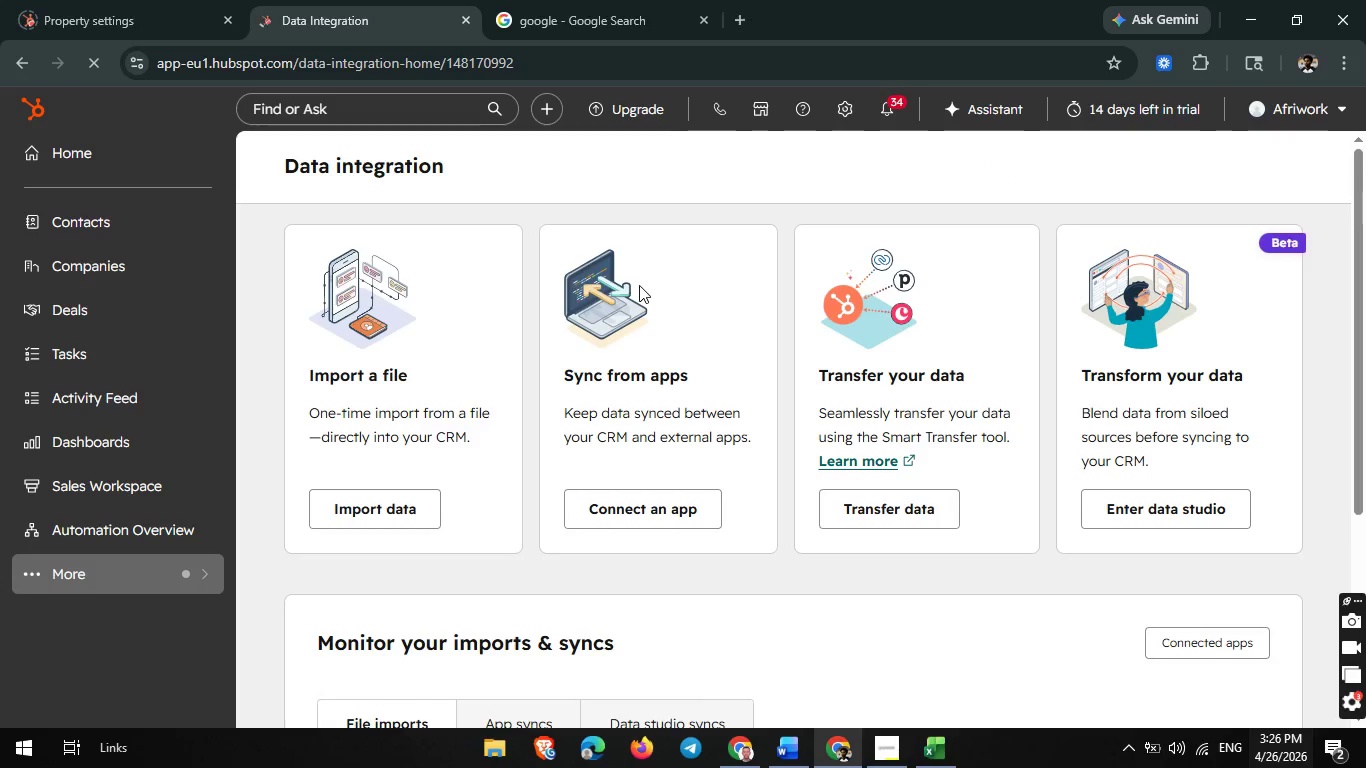 
wait(5.22)
 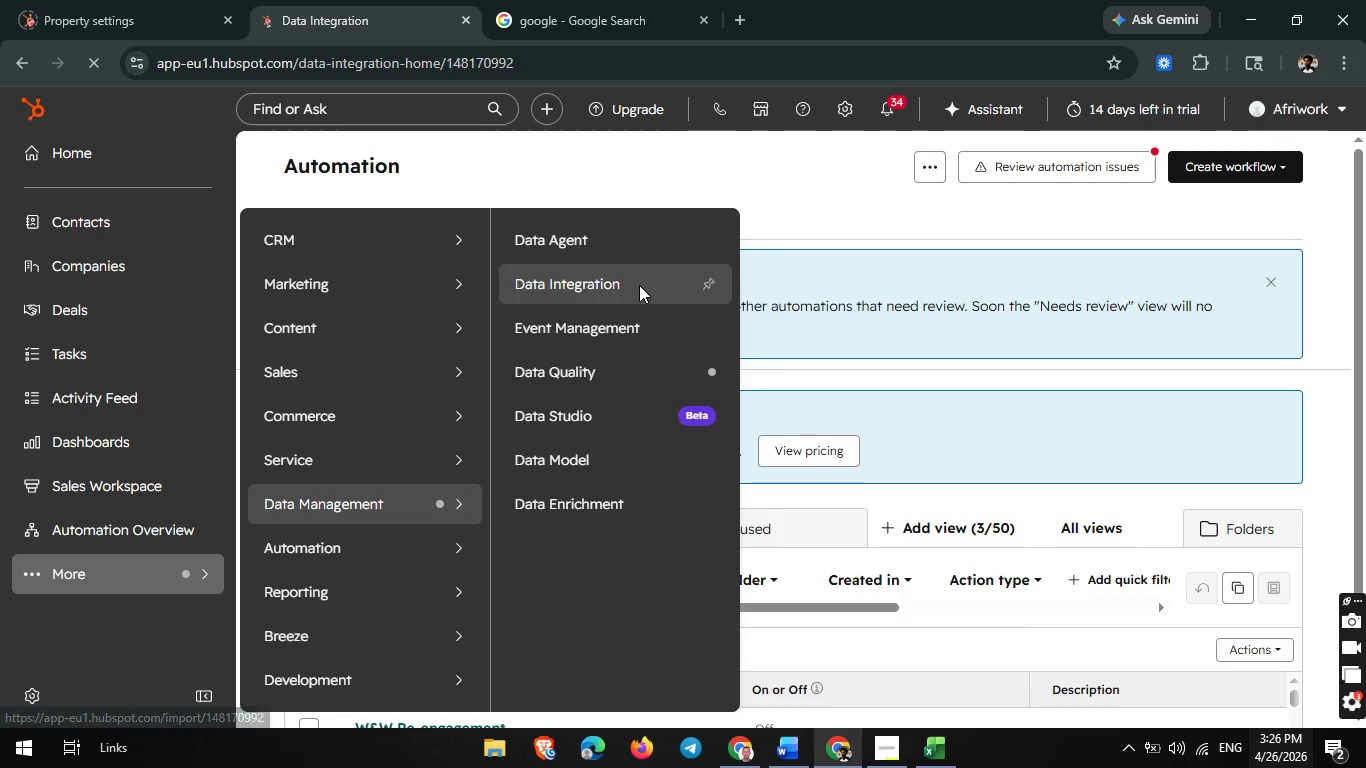 
scroll: coordinate [540, 652], scroll_direction: down, amount: 2.0
 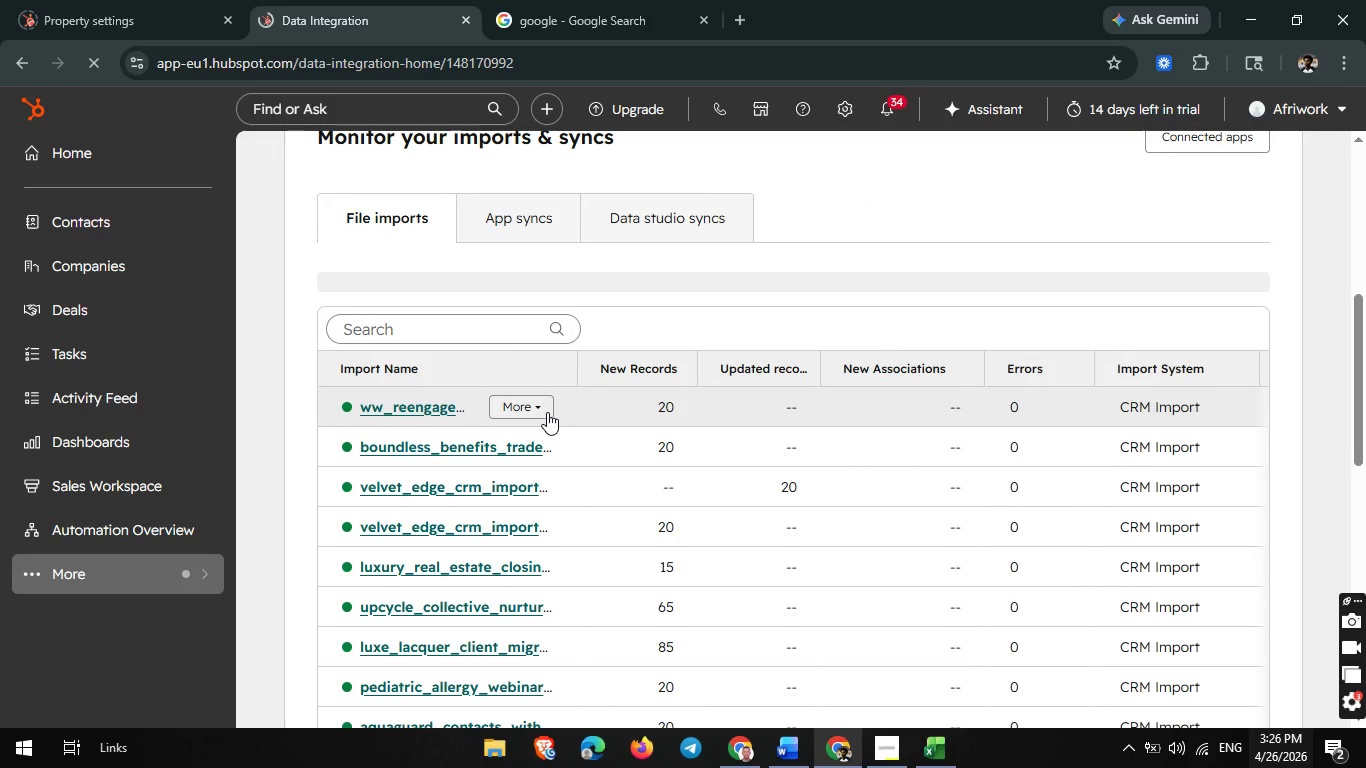 
left_click([542, 411])
 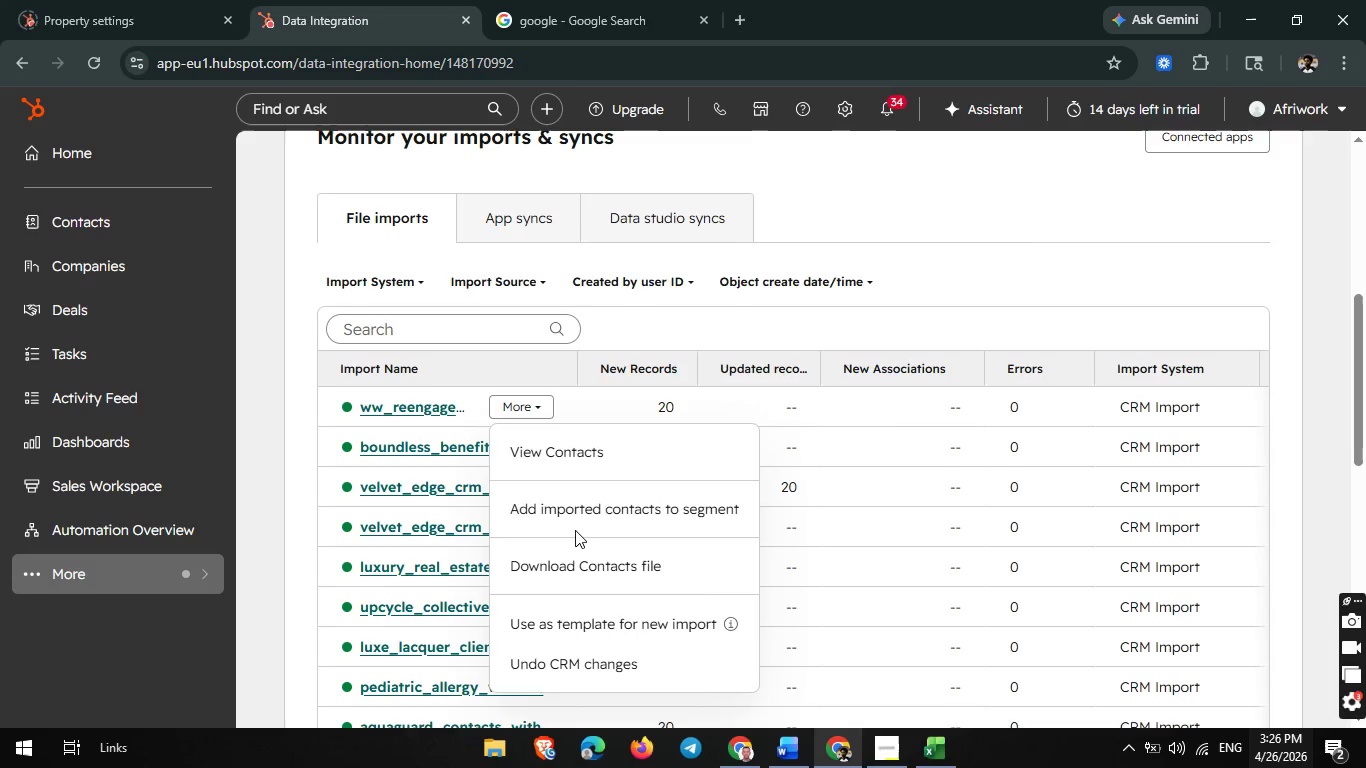 
left_click([583, 524])
 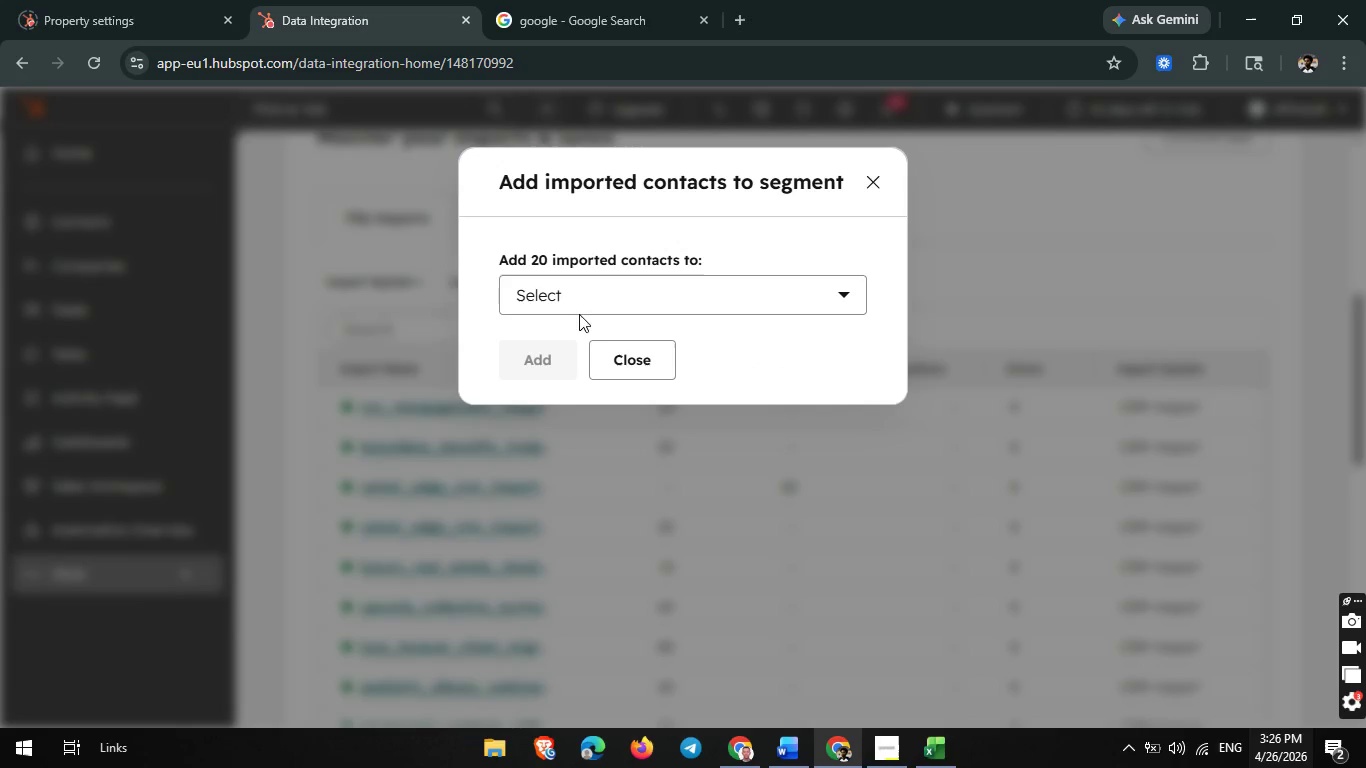 
left_click([591, 305])
 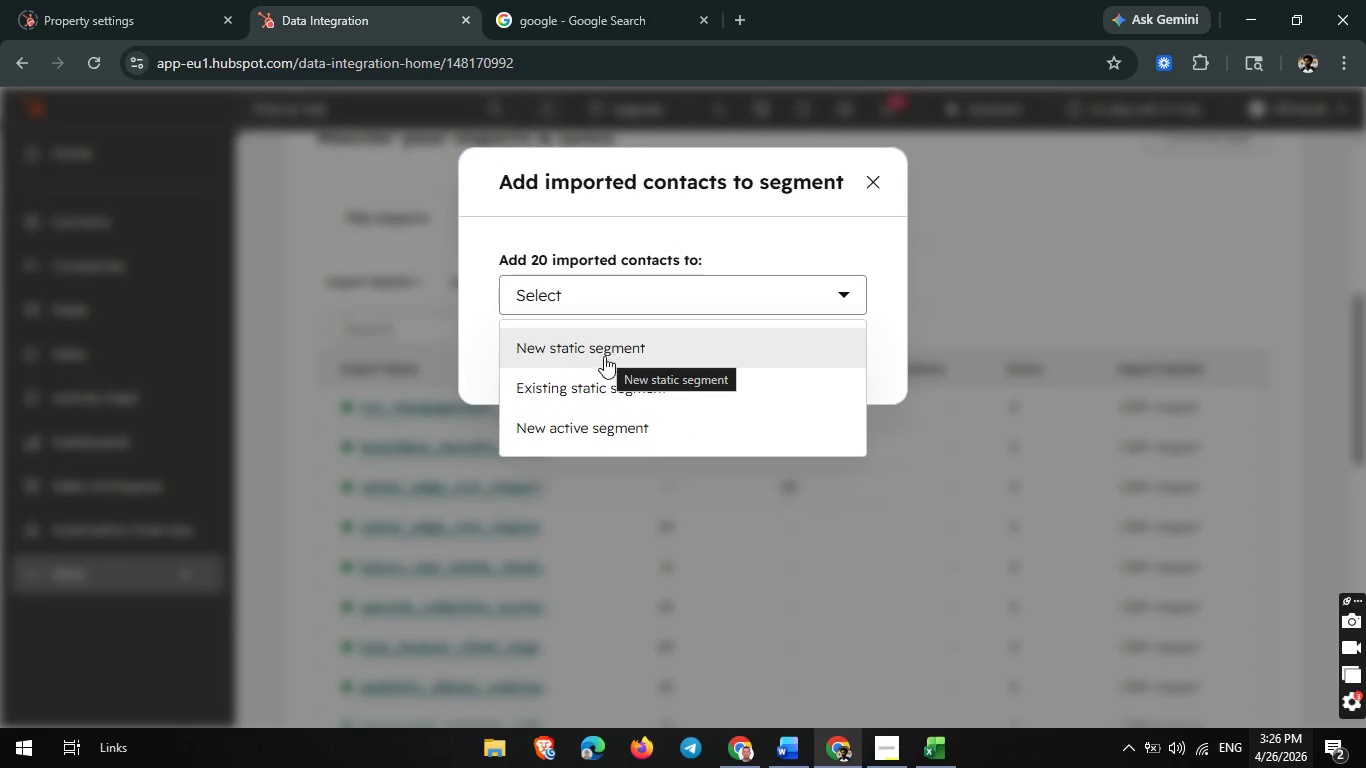 
left_click([580, 417])
 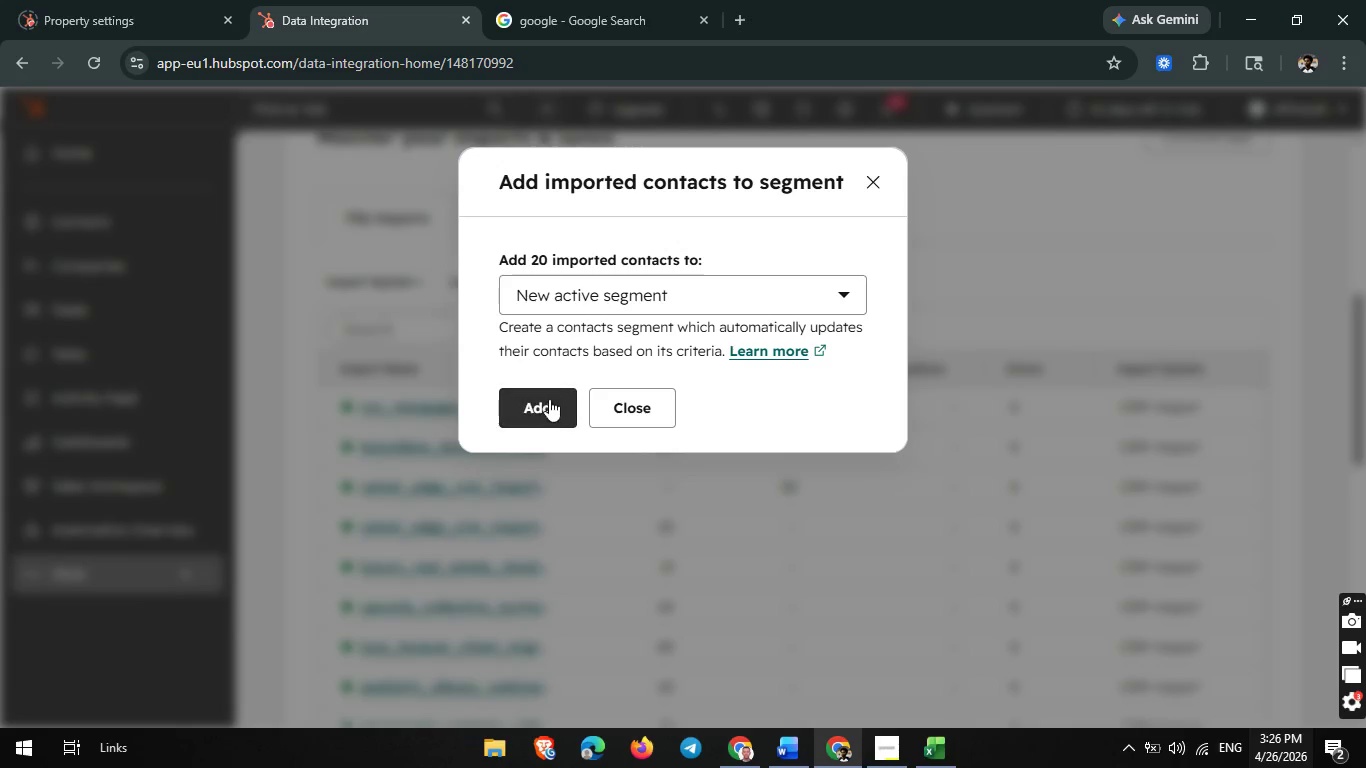 
left_click([548, 399])
 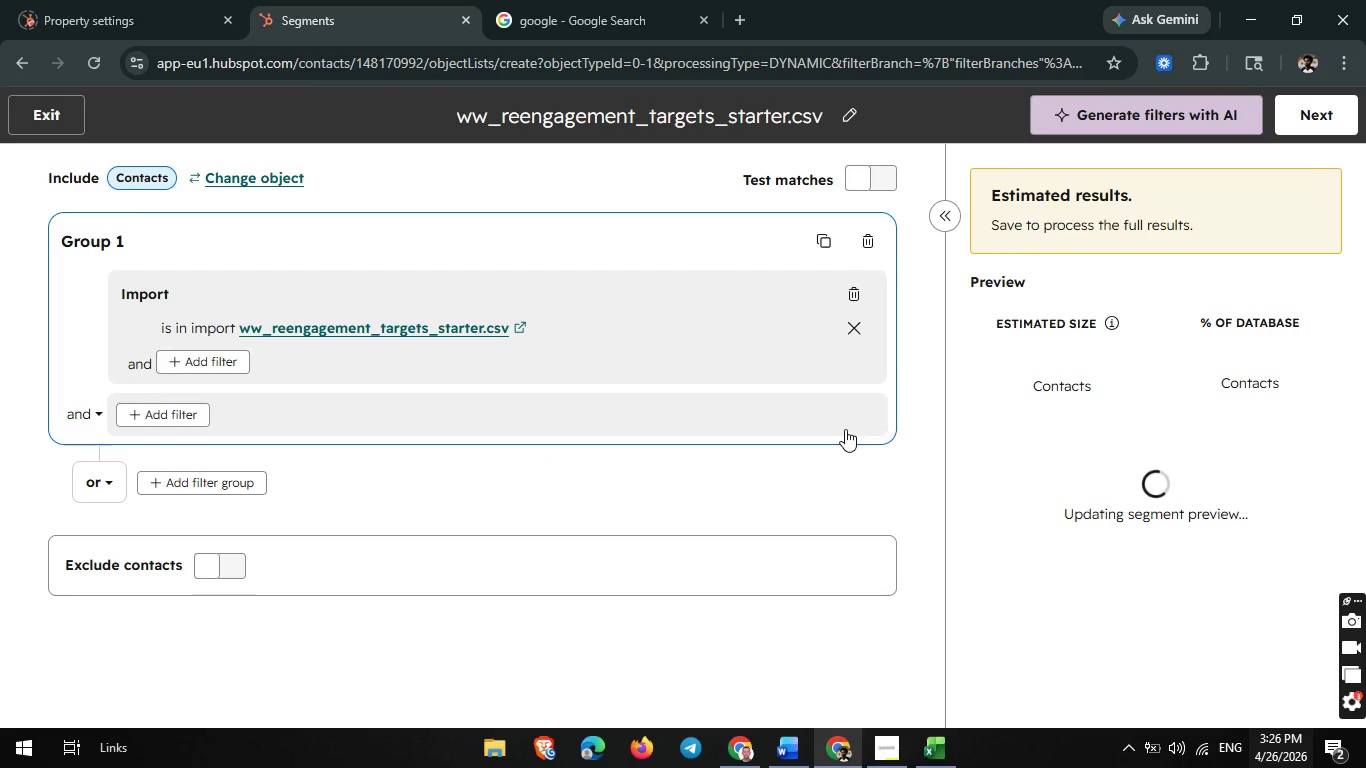 
wait(15.33)
 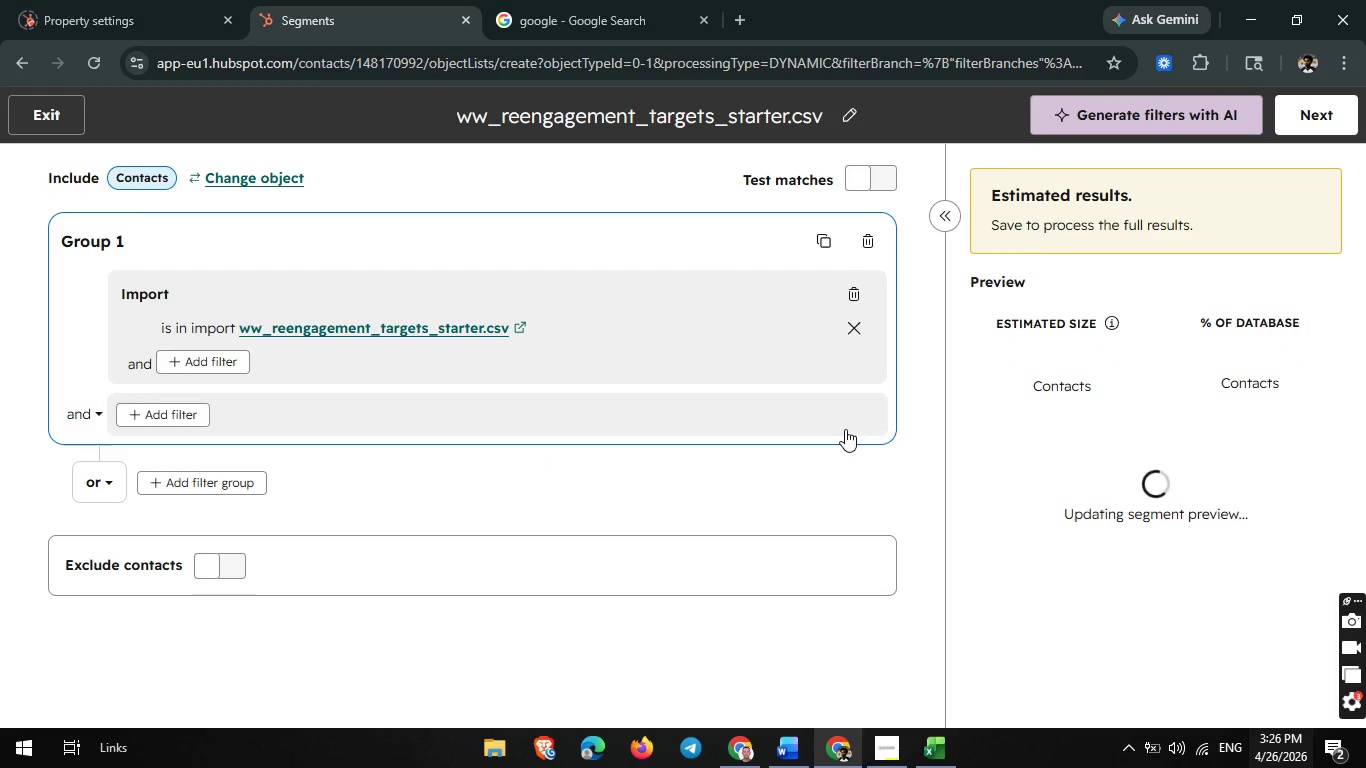 
left_click([845, 113])
 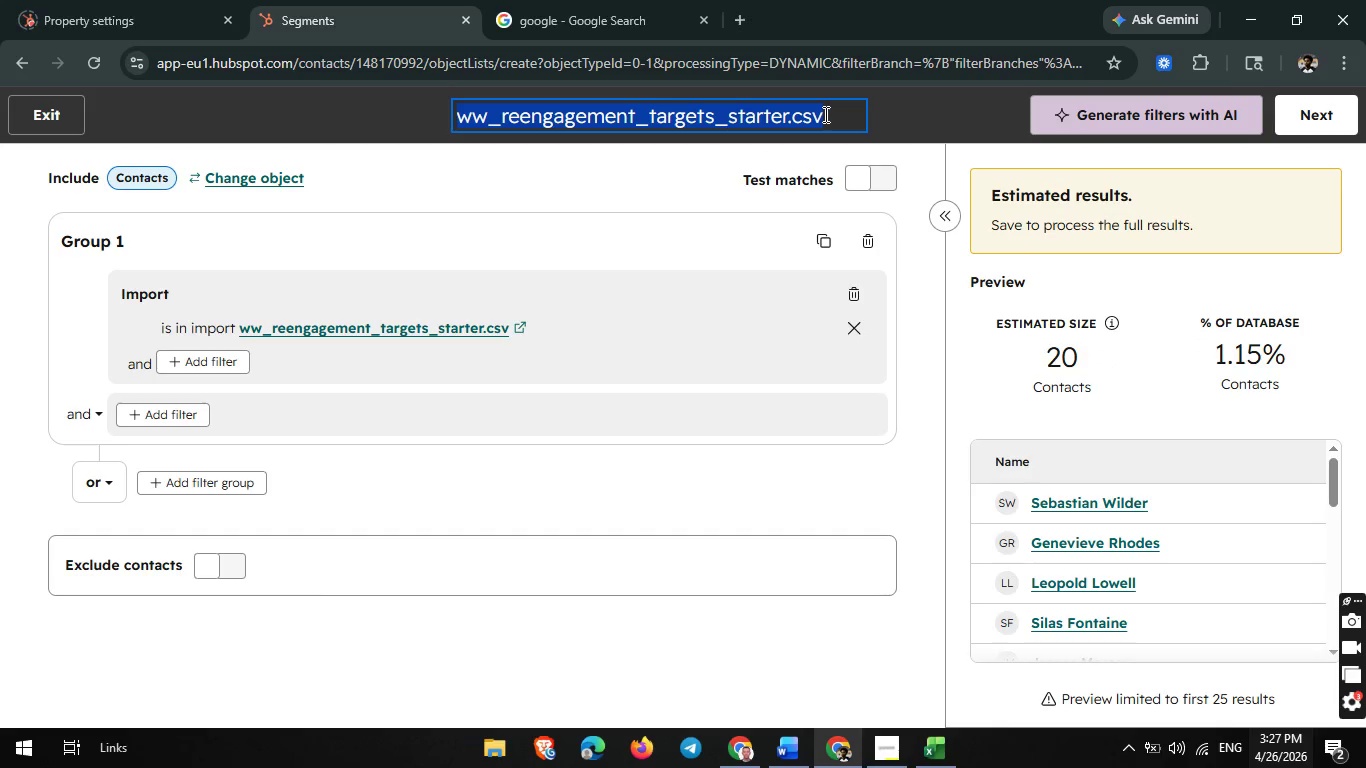 
left_click([824, 114])
 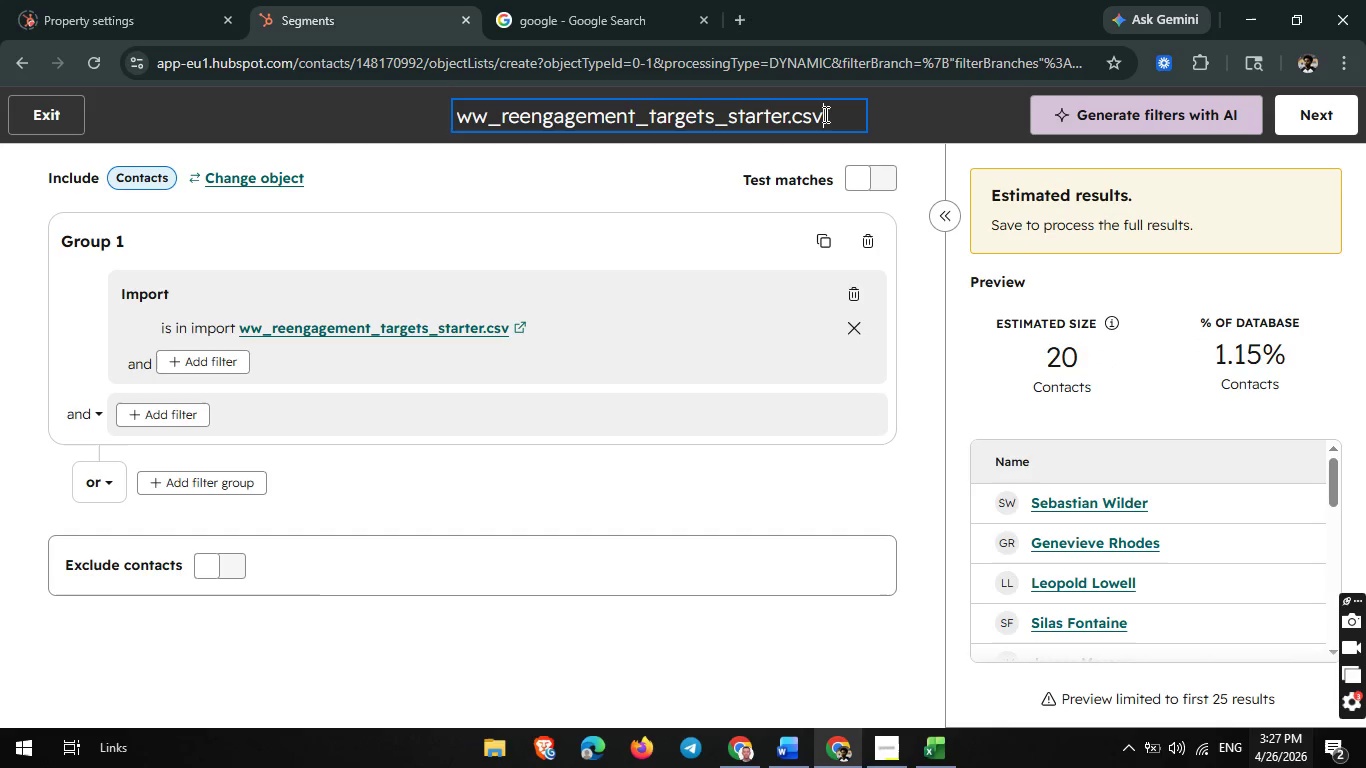 
key(Backspace)
key(Backspace)
key(Backspace)
key(Backspace)
key(Backspace)
key(Backspace)
key(Backspace)
key(Backspace)
key(Backspace)
key(Backspace)
type( rengemenet list)
 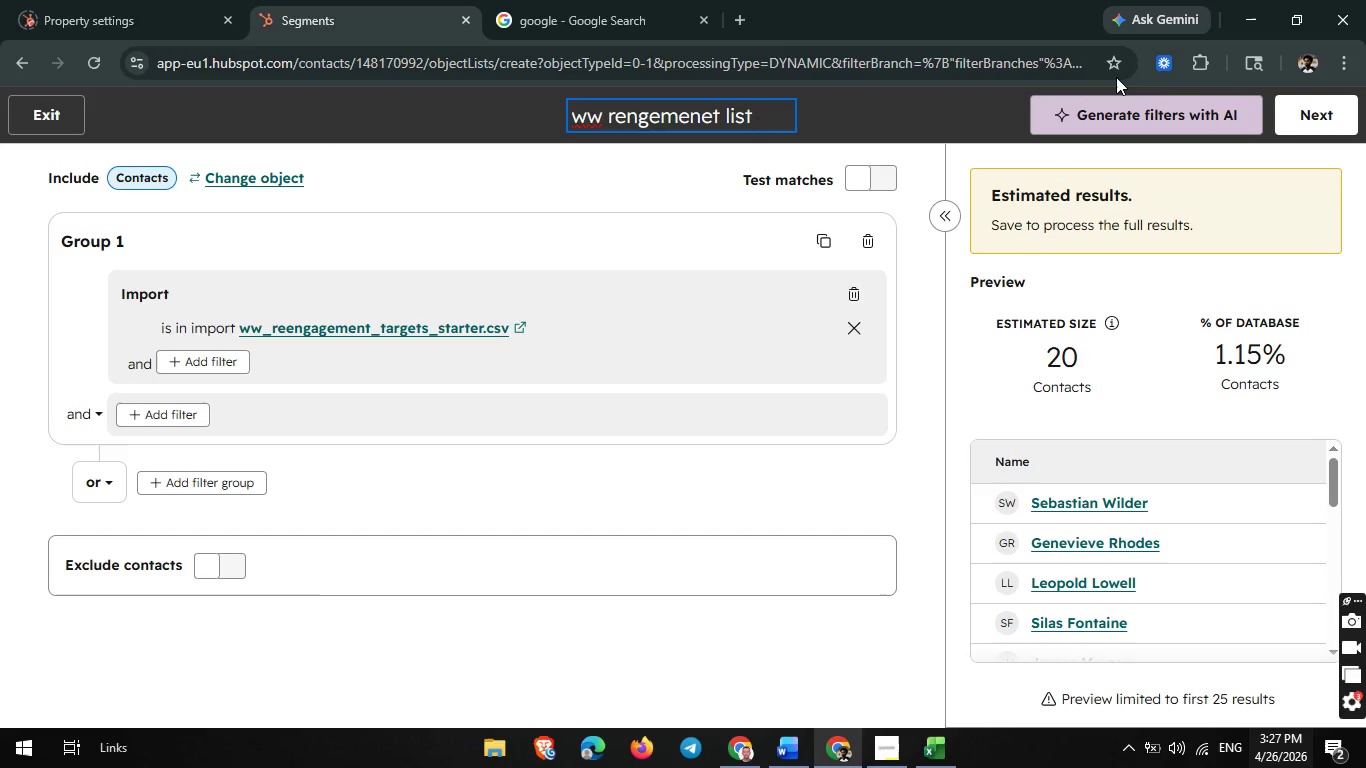 
left_click([1288, 126])
 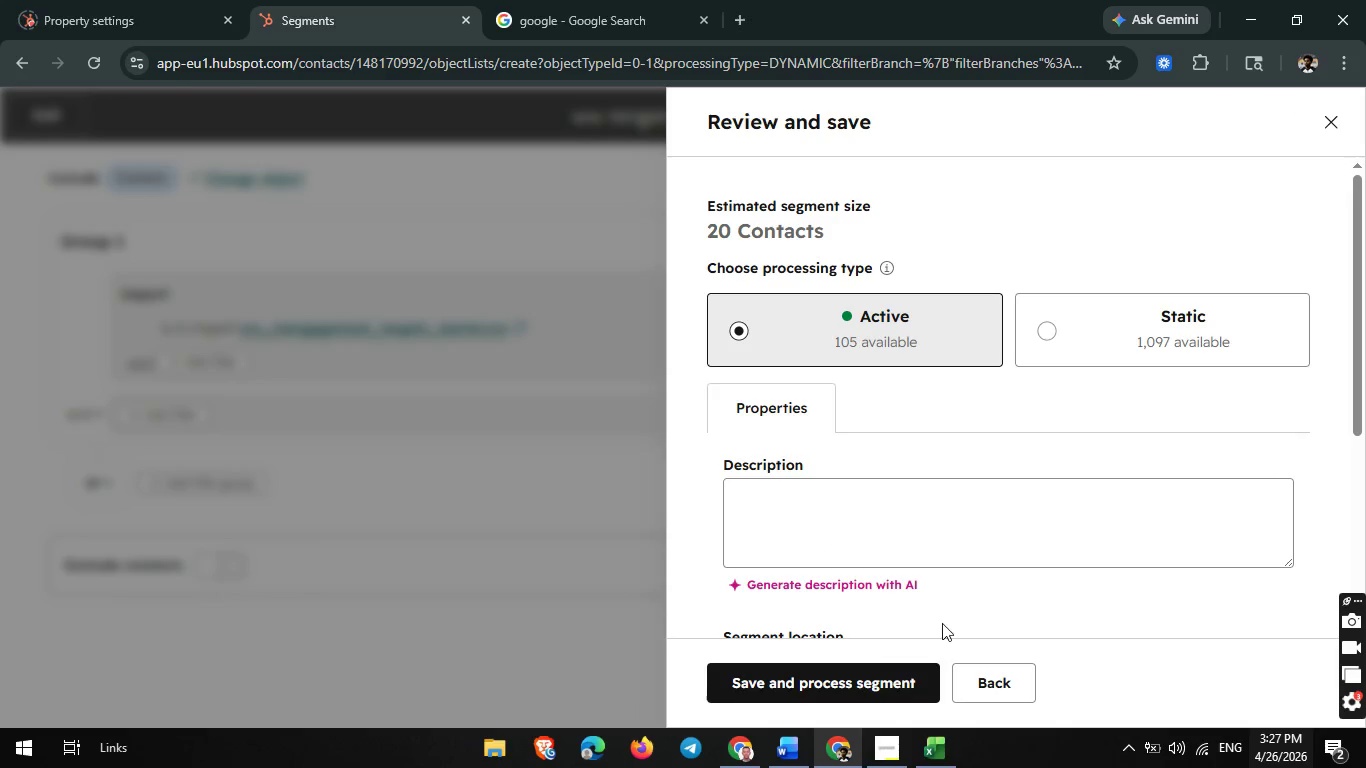 
left_click([846, 682])
 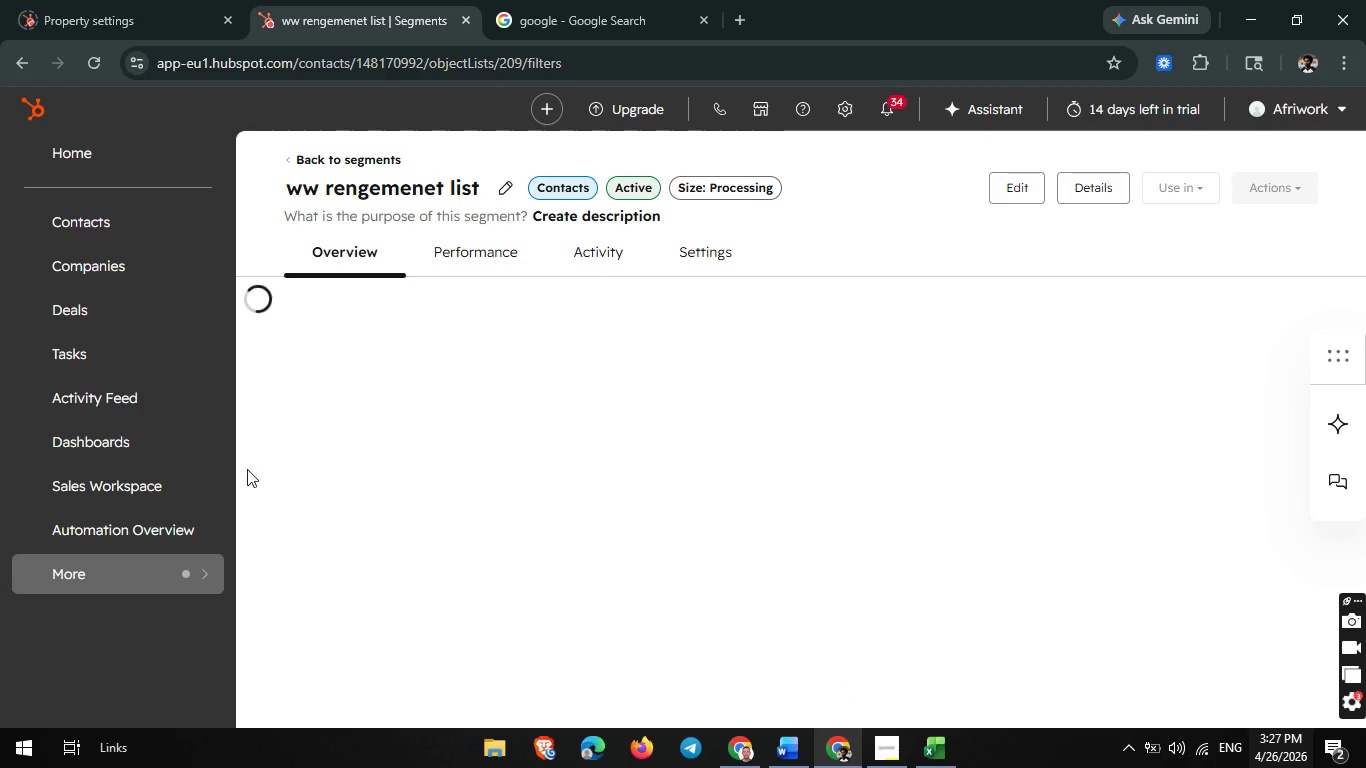 
wait(6.33)
 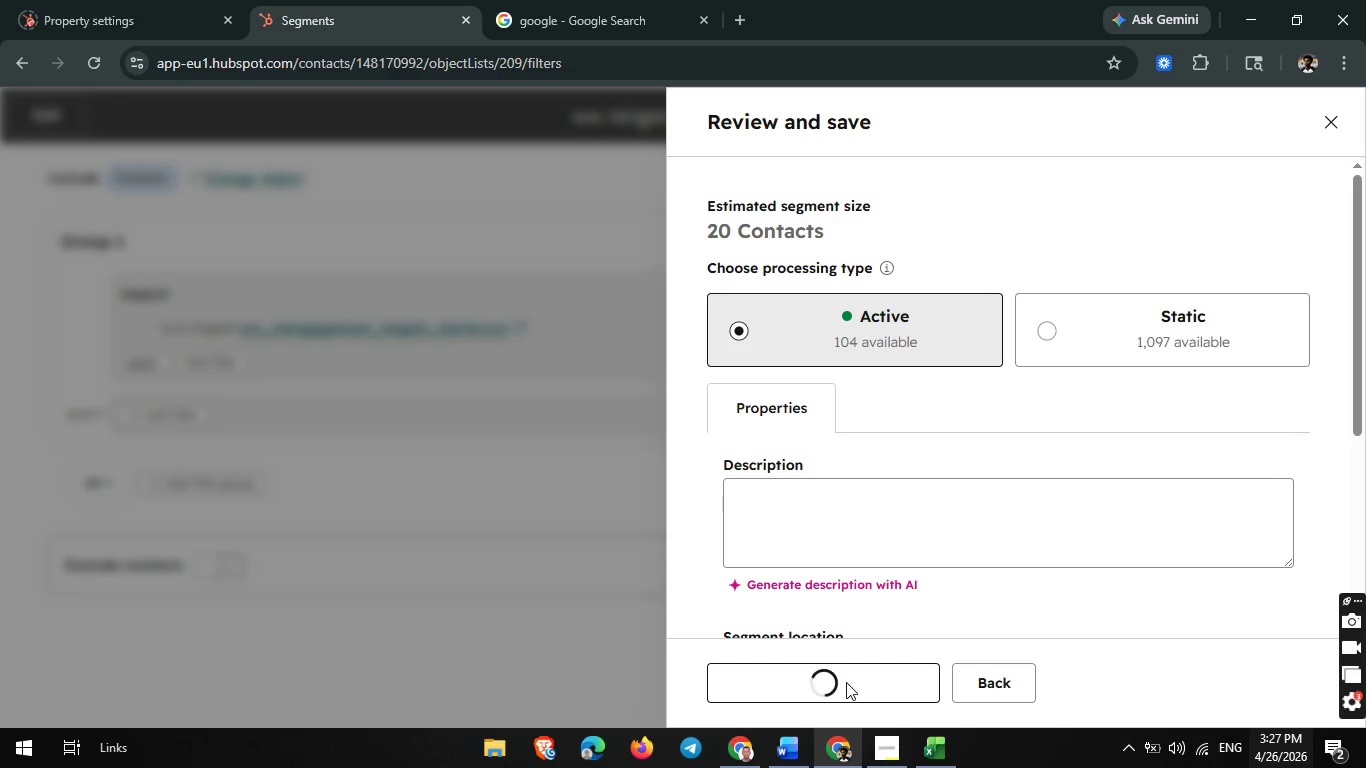 
left_click([129, 567])
 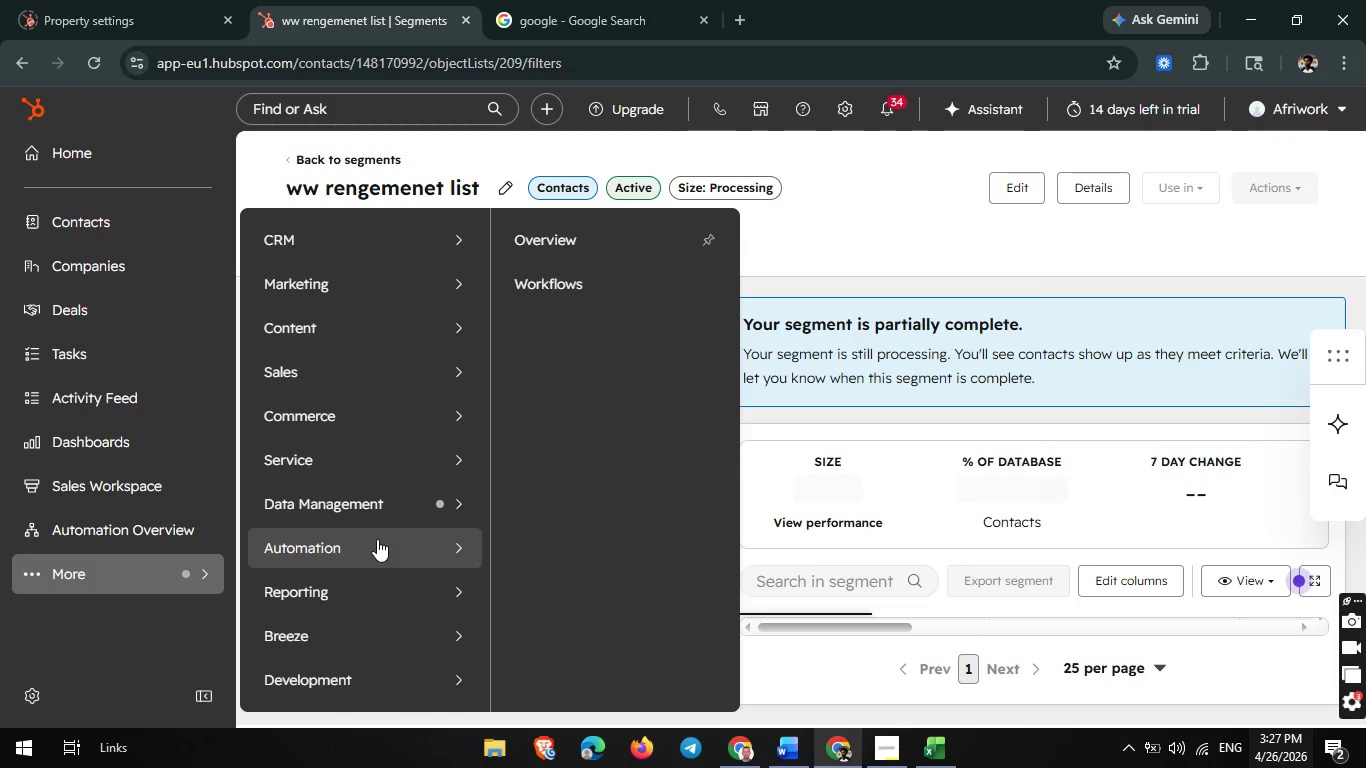 
wait(5.64)
 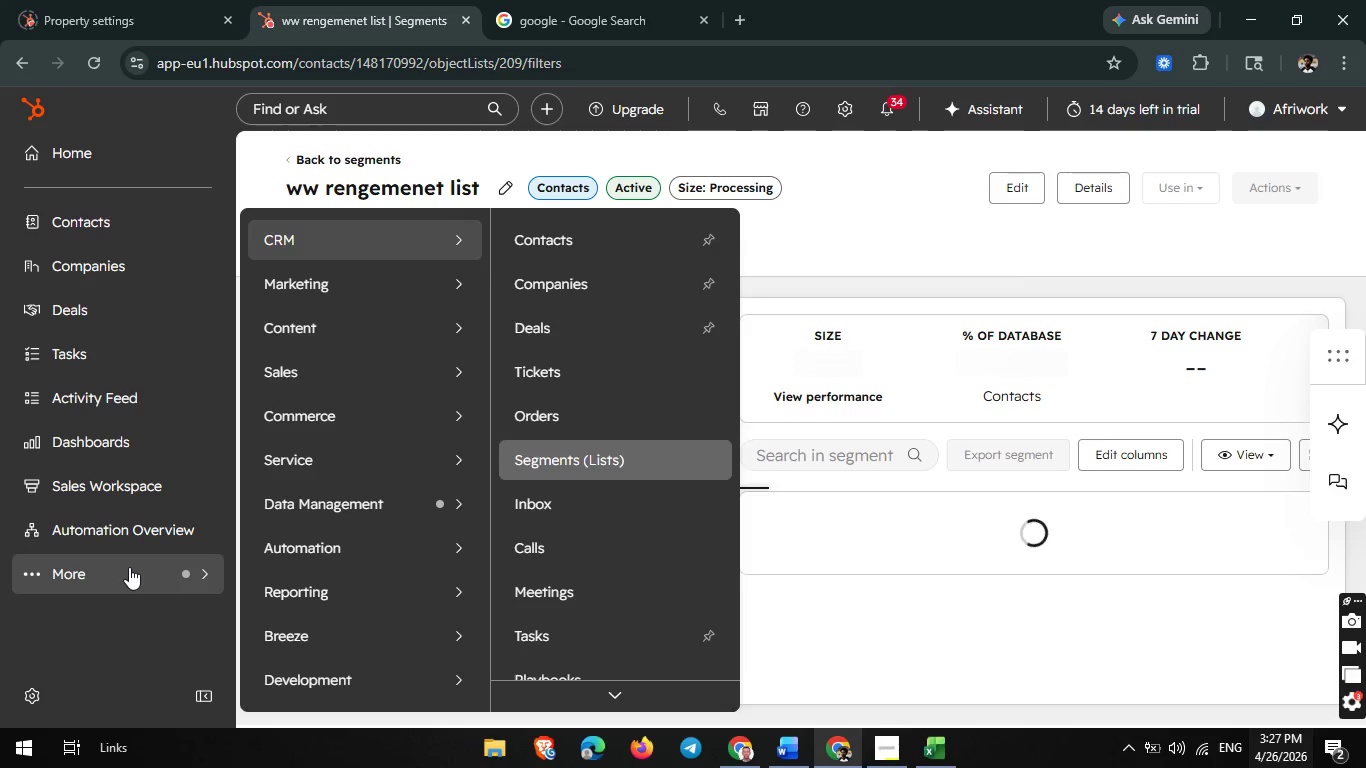 
left_click([586, 274])
 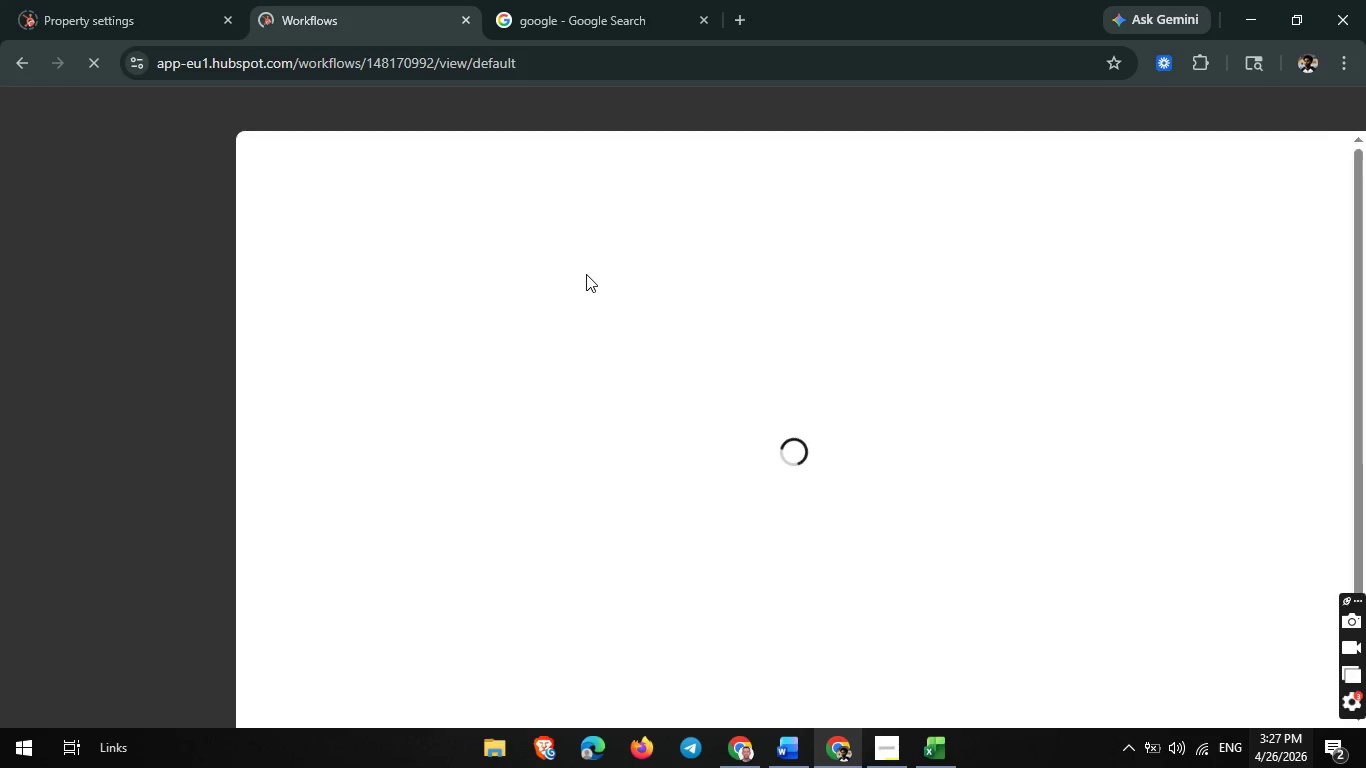 
wait(8.42)
 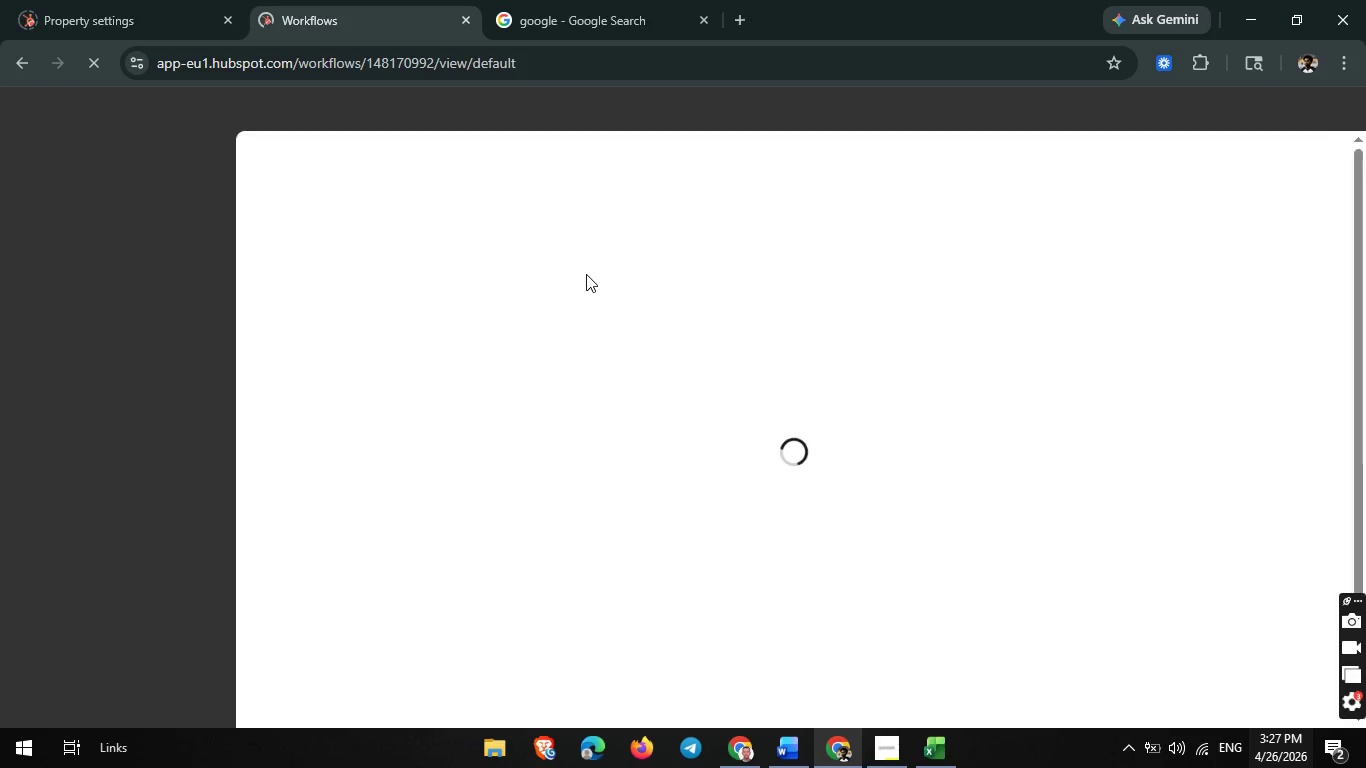 
scroll: coordinate [684, 400], scroll_direction: down, amount: 1.0
 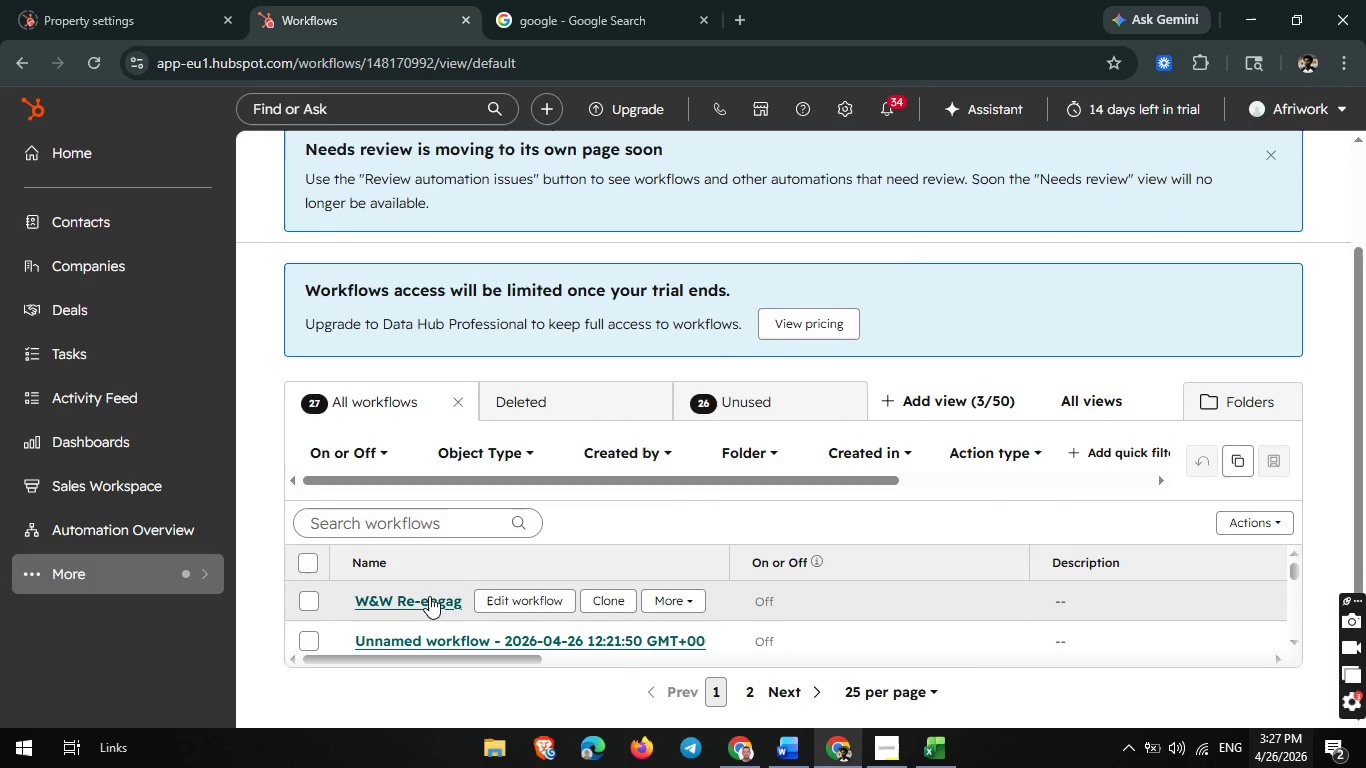 
left_click([428, 597])
 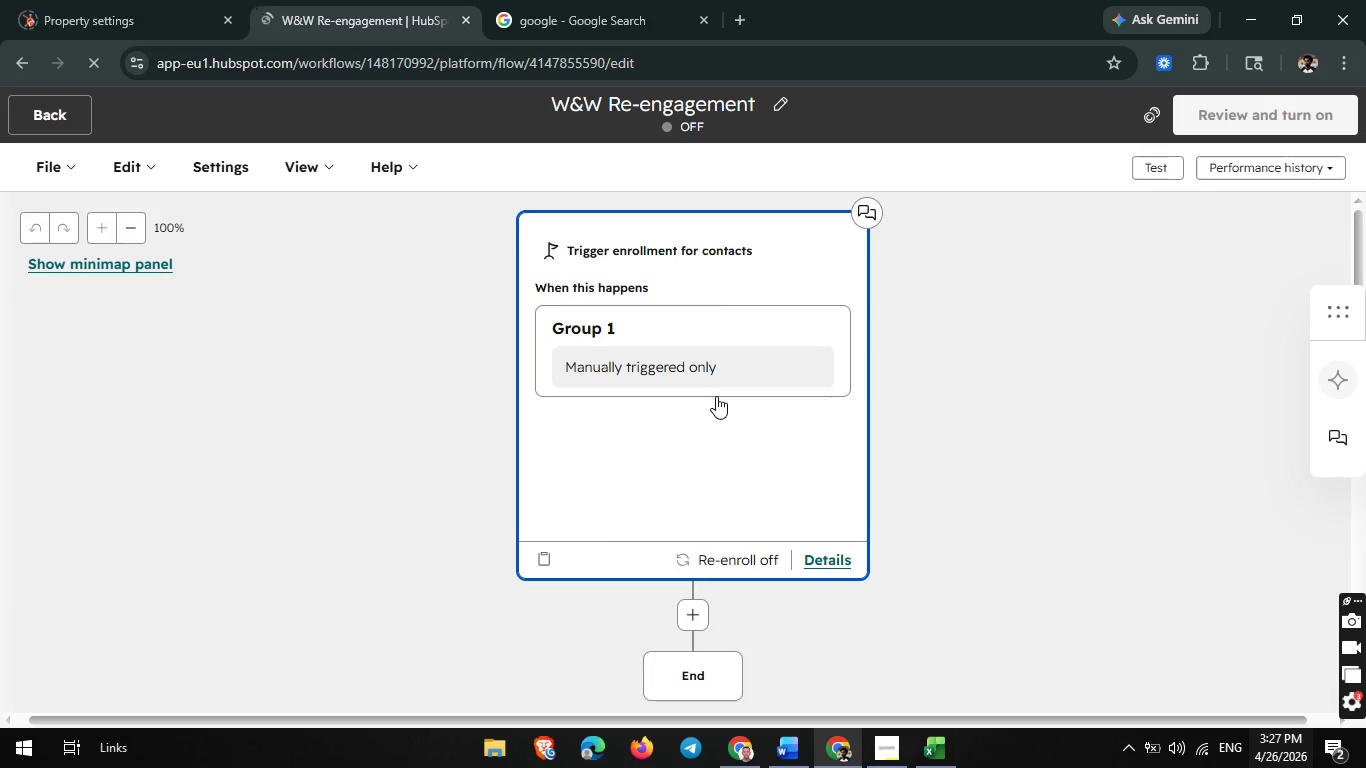 
wait(10.16)
 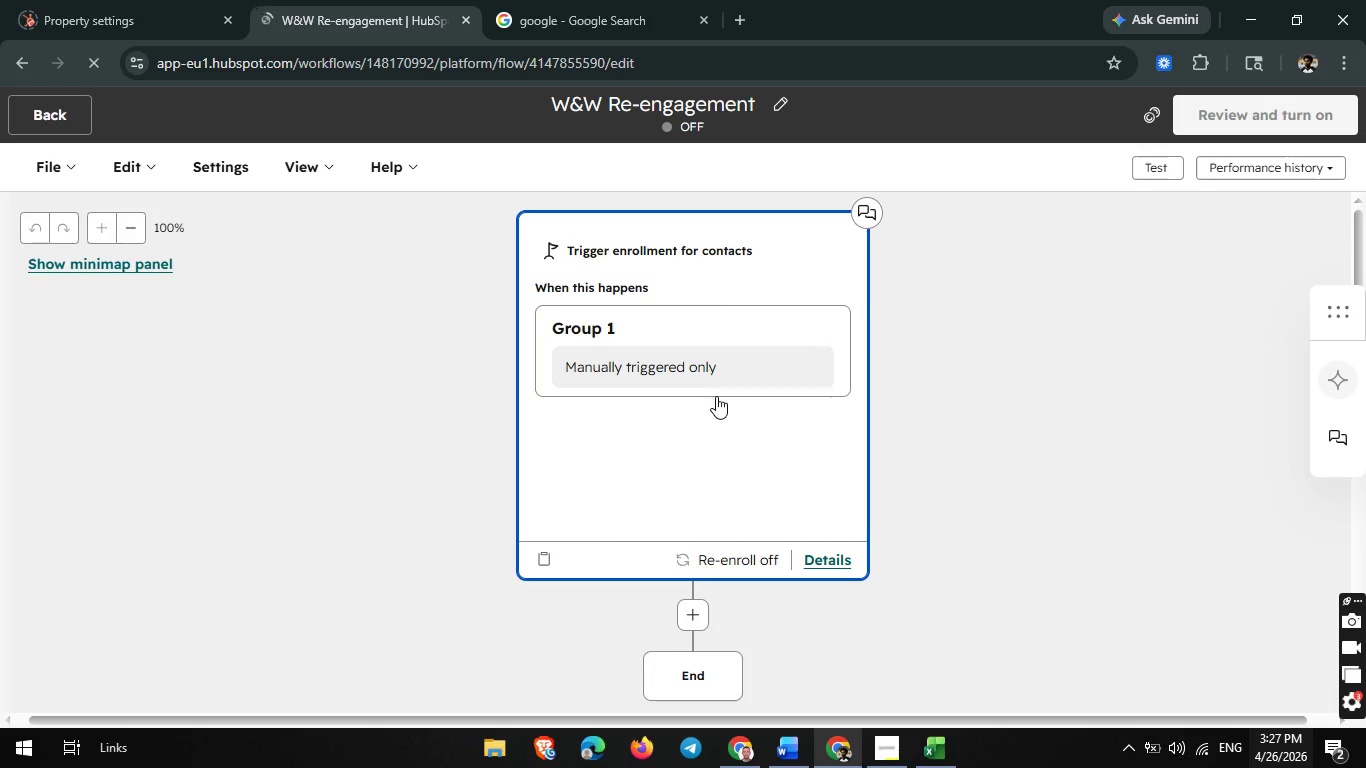 
left_click([716, 396])
 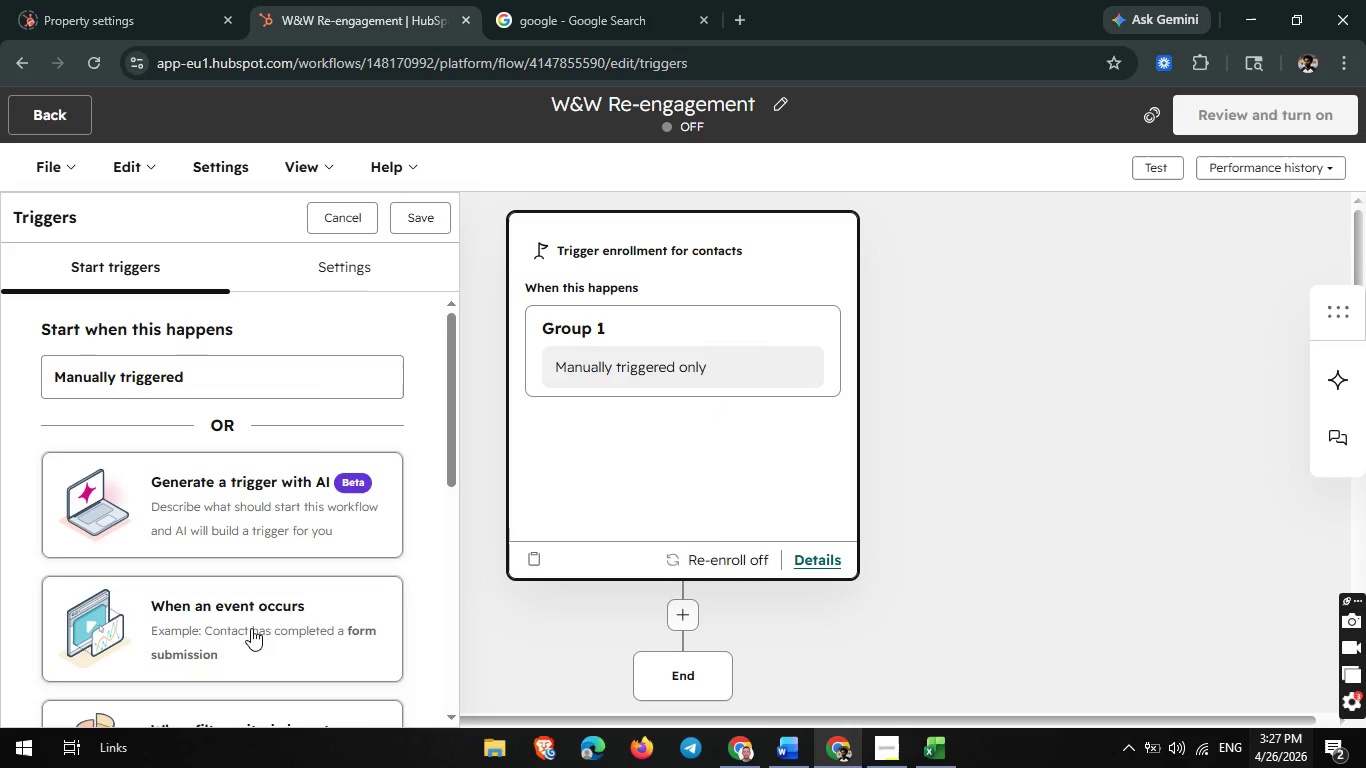 
scroll: coordinate [228, 649], scroll_direction: none, amount: 0.0
 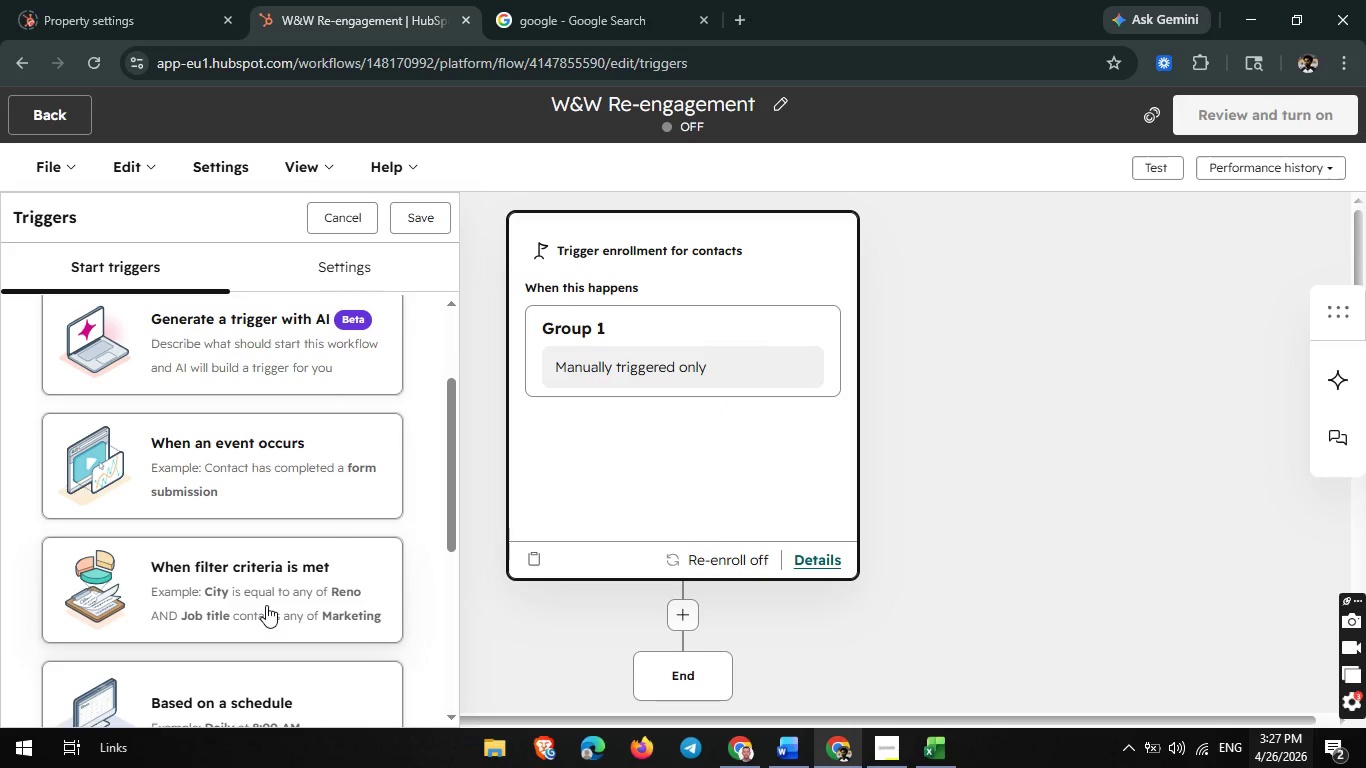 
left_click([266, 605])
 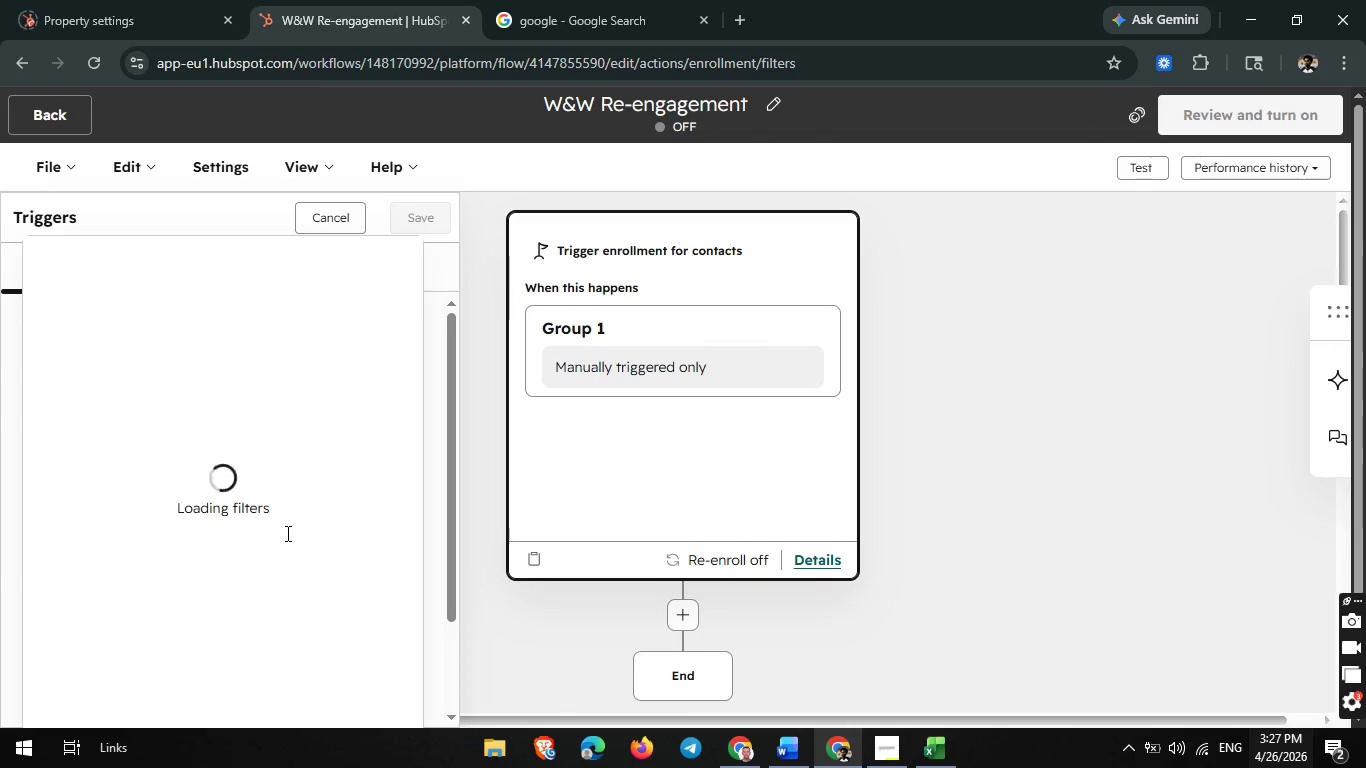 
scroll: coordinate [286, 533], scroll_direction: down, amount: 1.0
 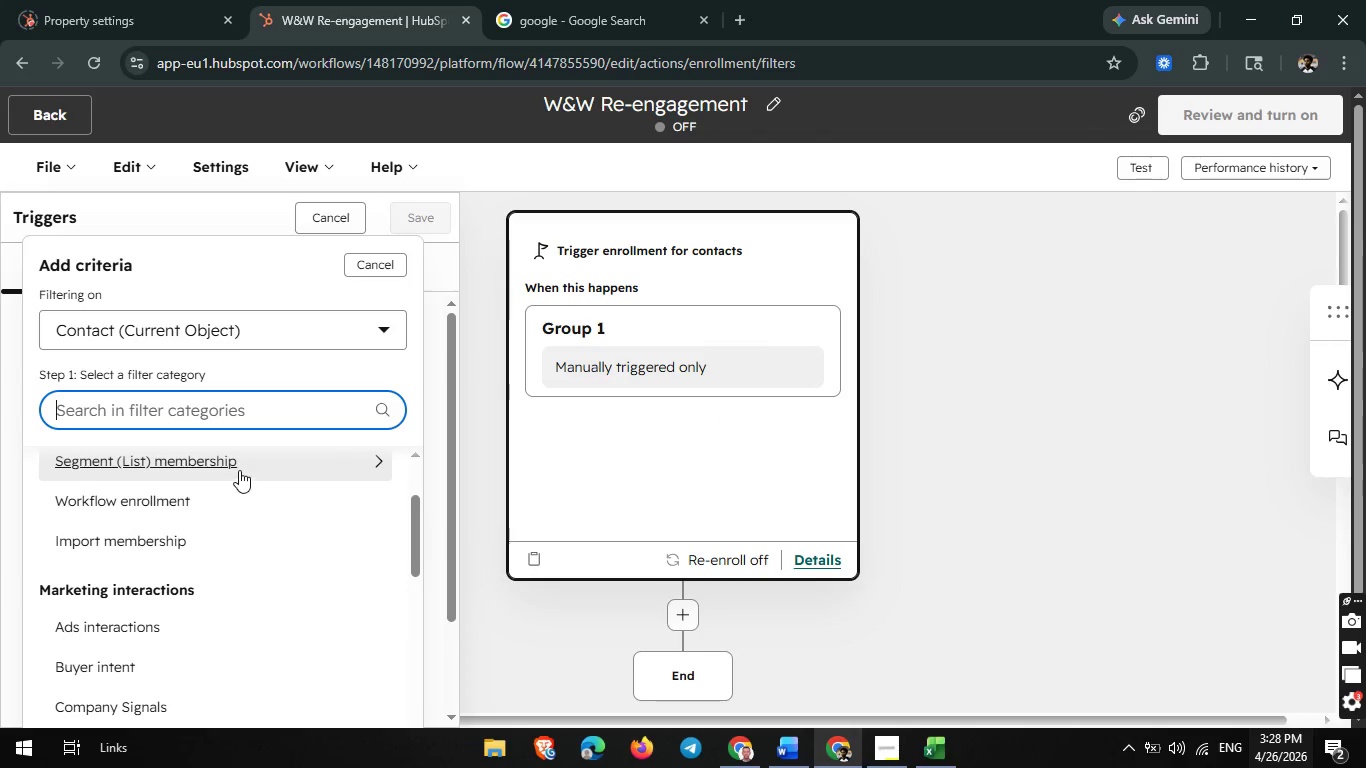 
left_click([239, 470])
 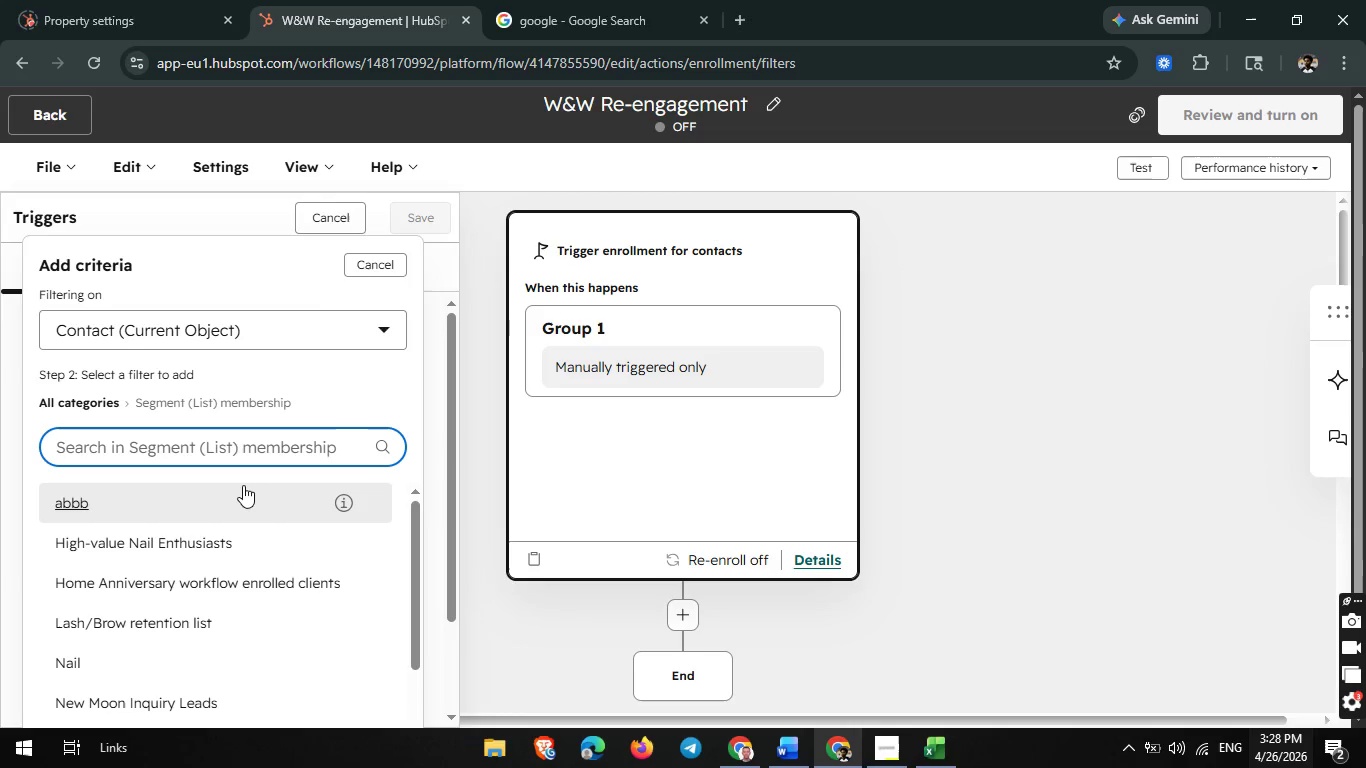 
type(list)
 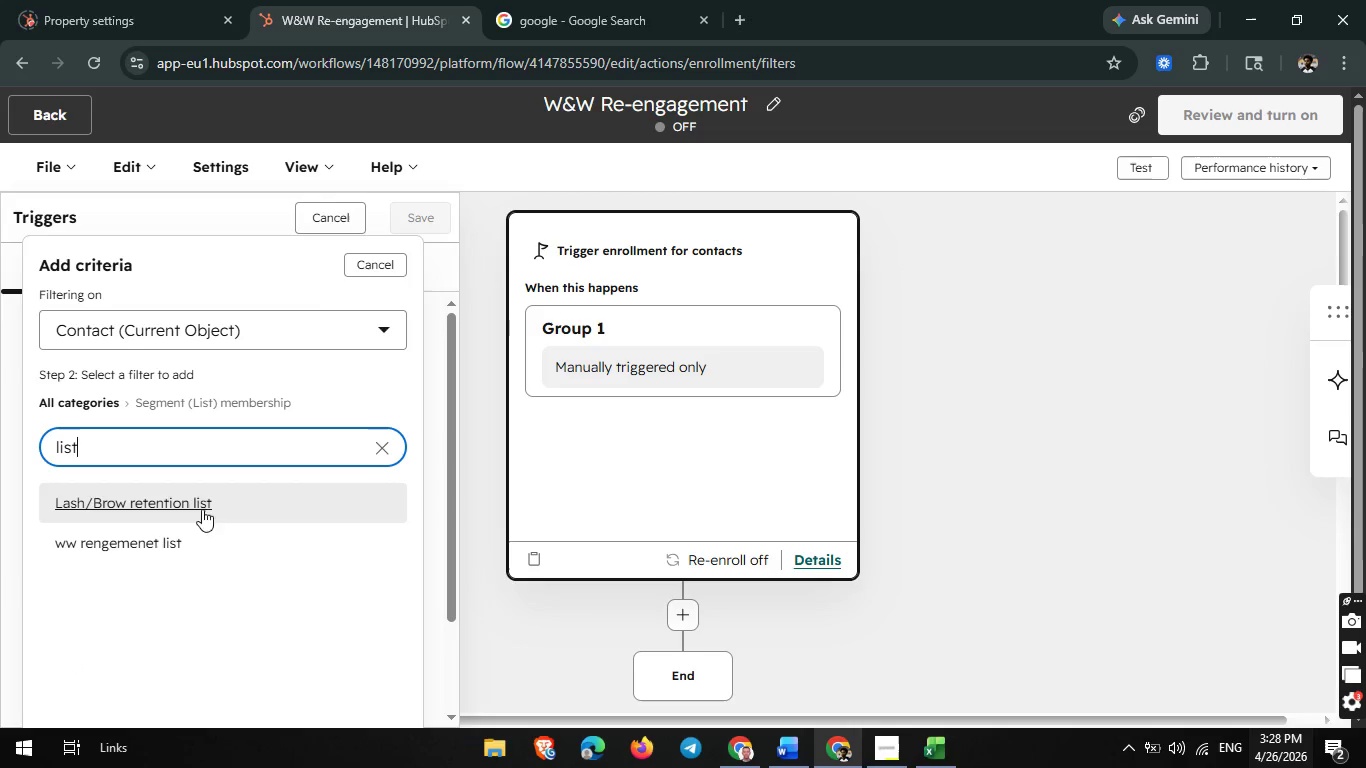 
left_click([176, 530])
 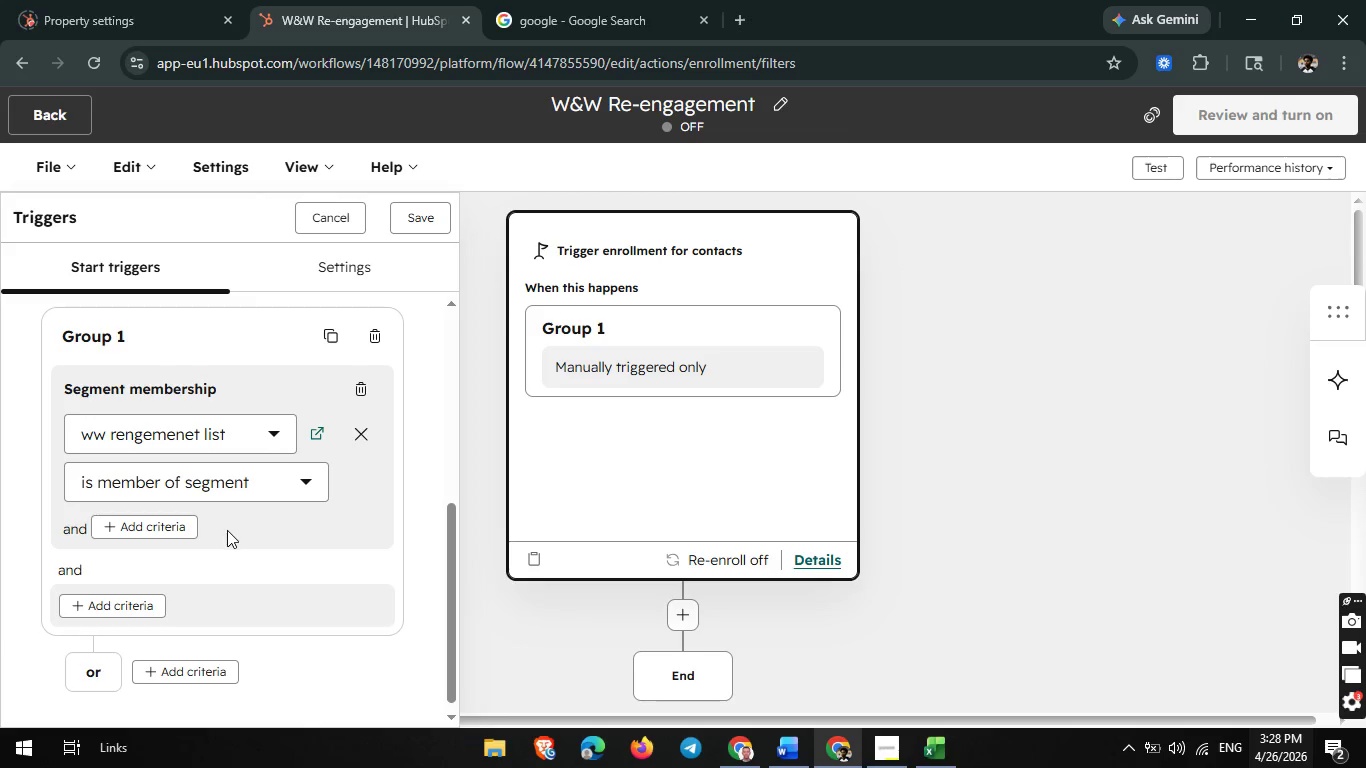 
wait(8.88)
 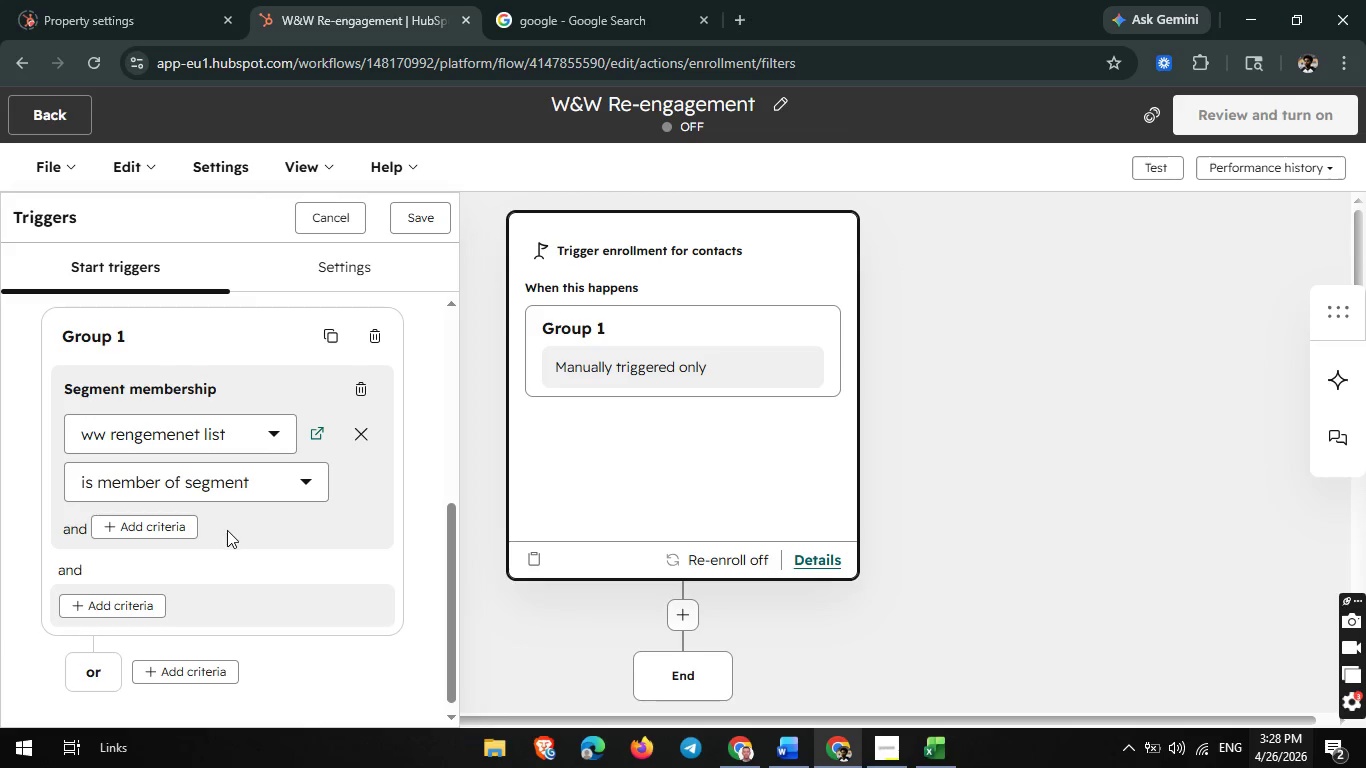 
left_click([358, 445])
 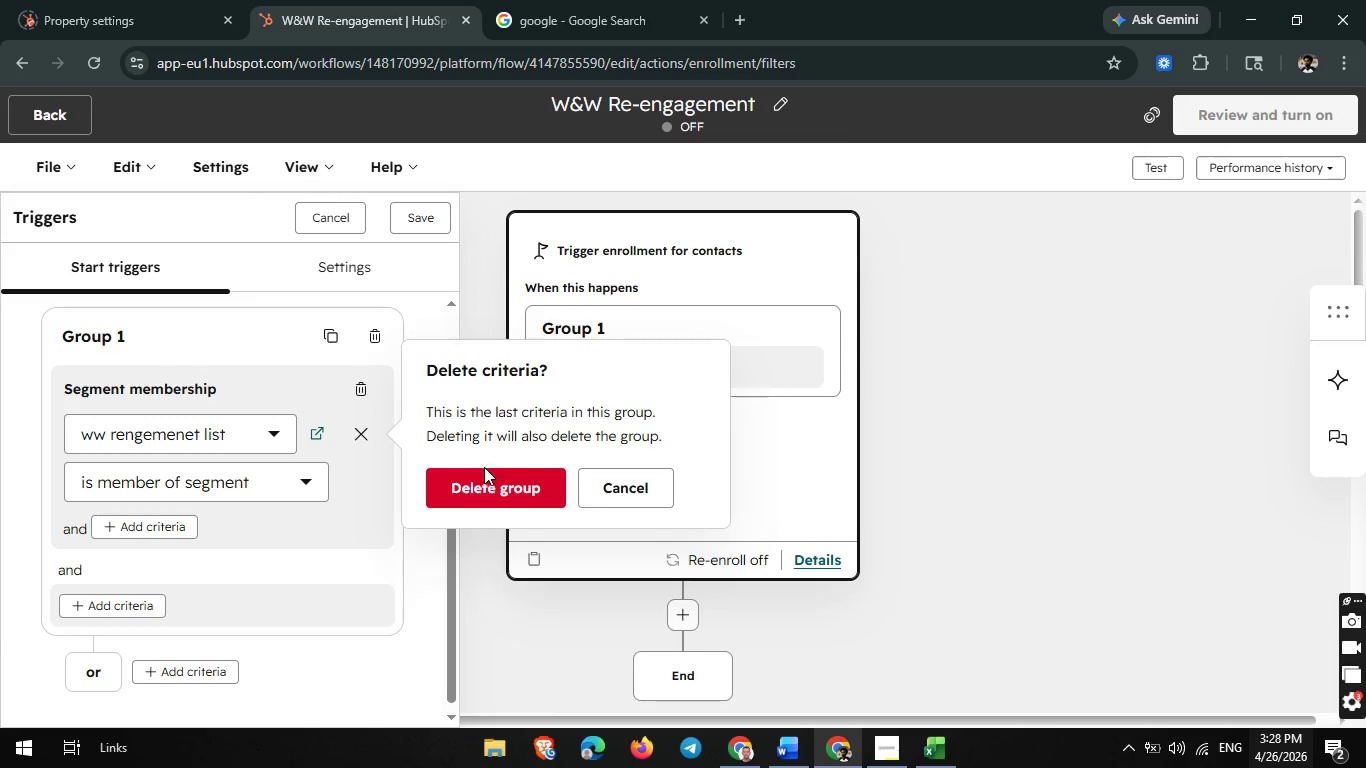 
left_click([484, 487])
 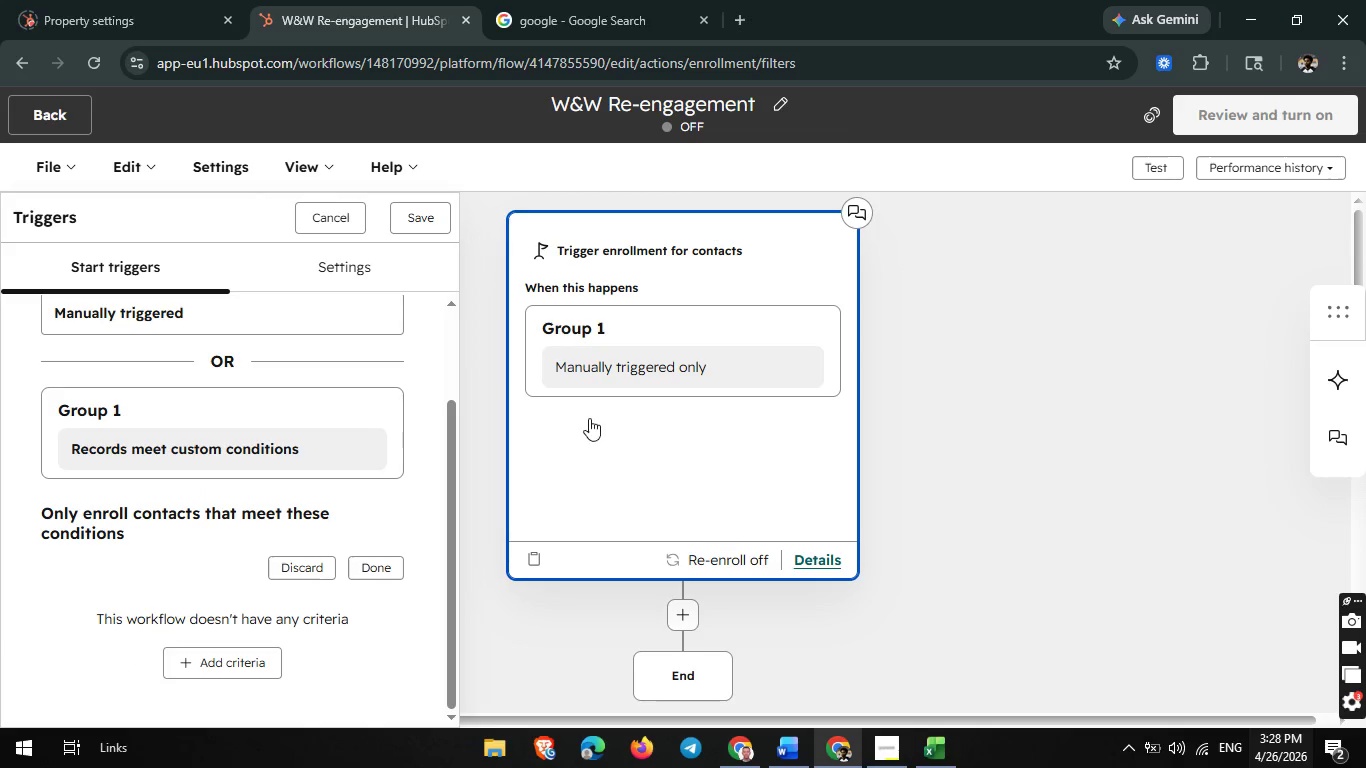 
left_click([591, 418])
 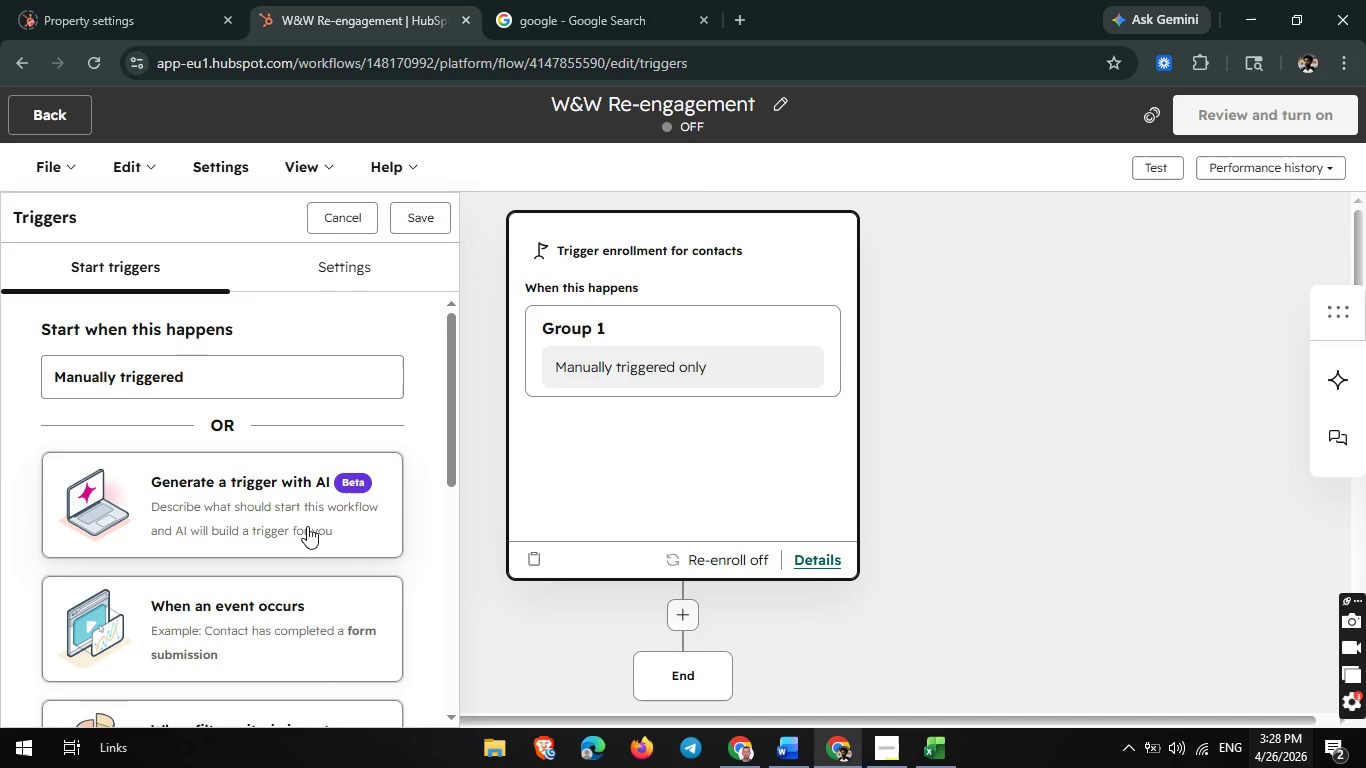 
scroll: coordinate [307, 526], scroll_direction: down, amount: 1.0
 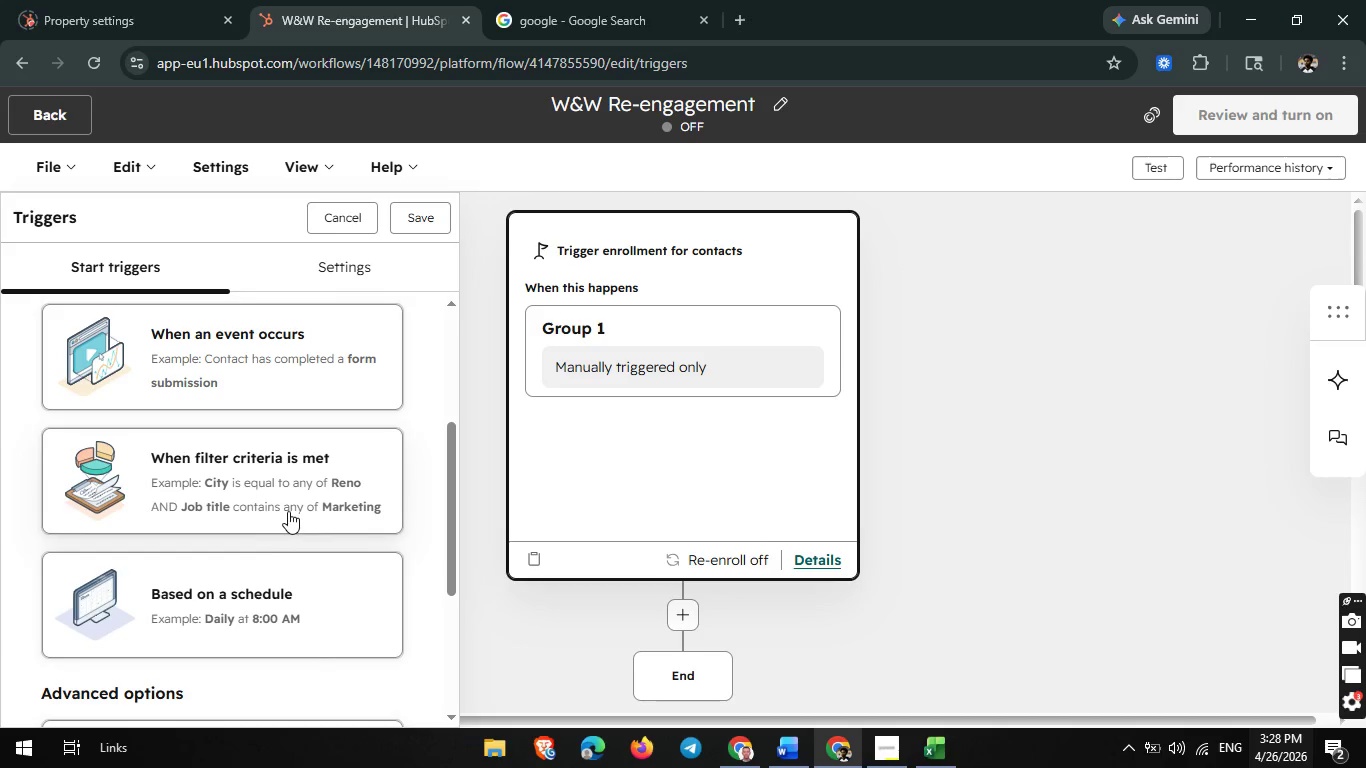 
left_click([288, 511])
 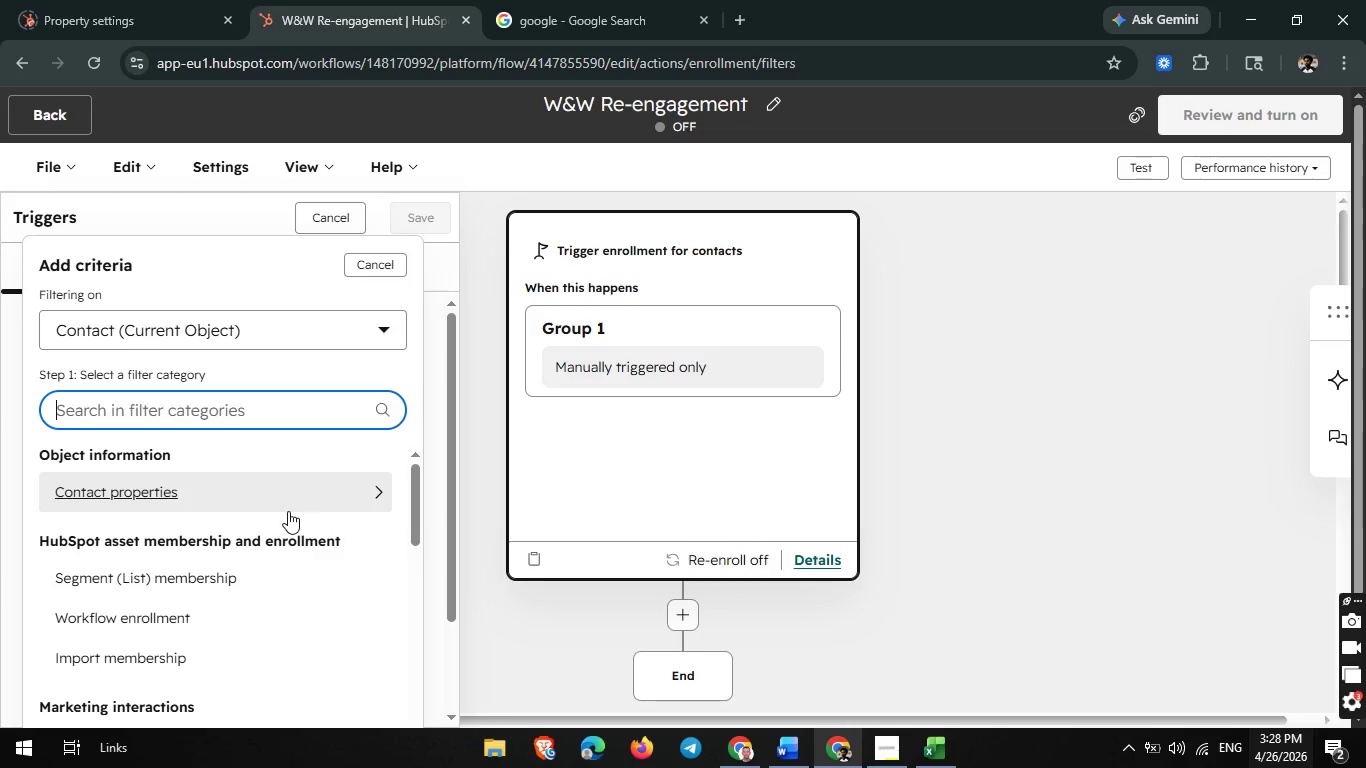 
left_click([228, 583])
 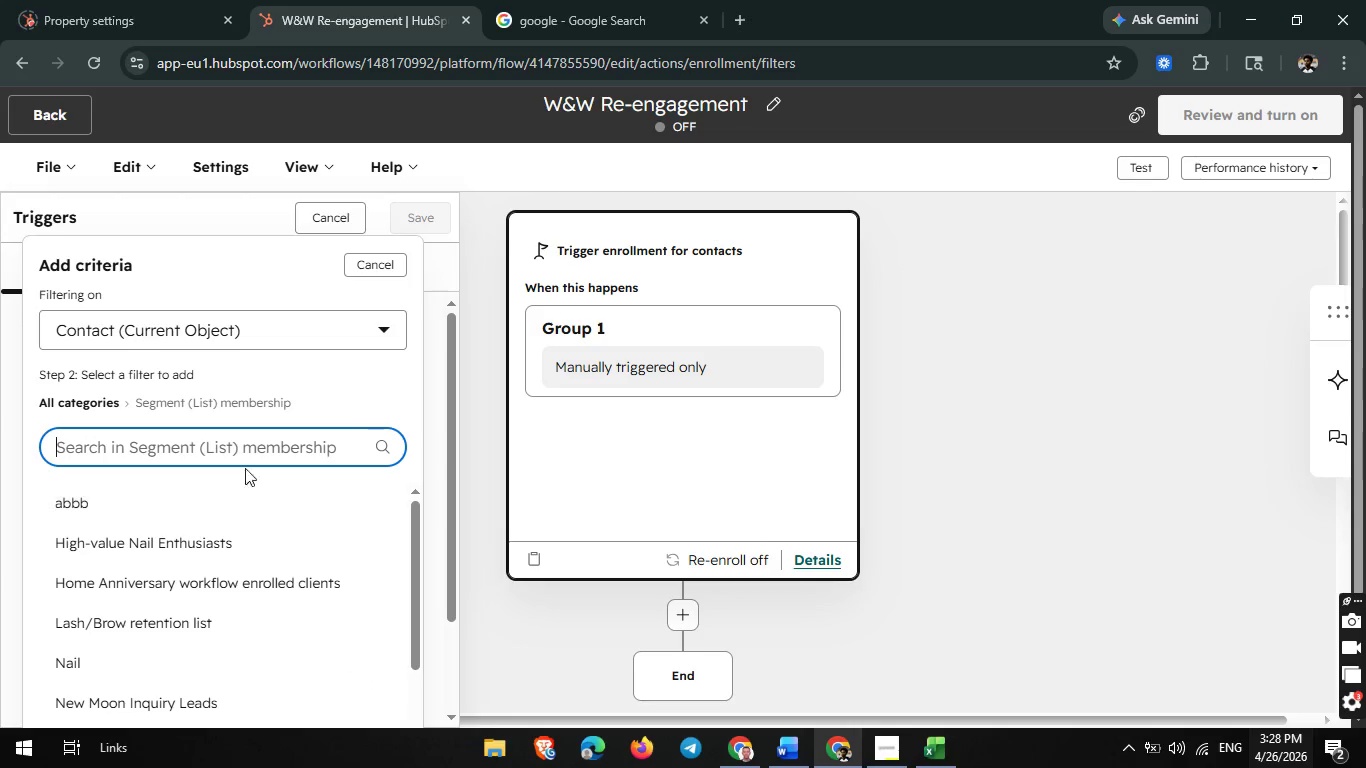 
left_click([257, 439])
 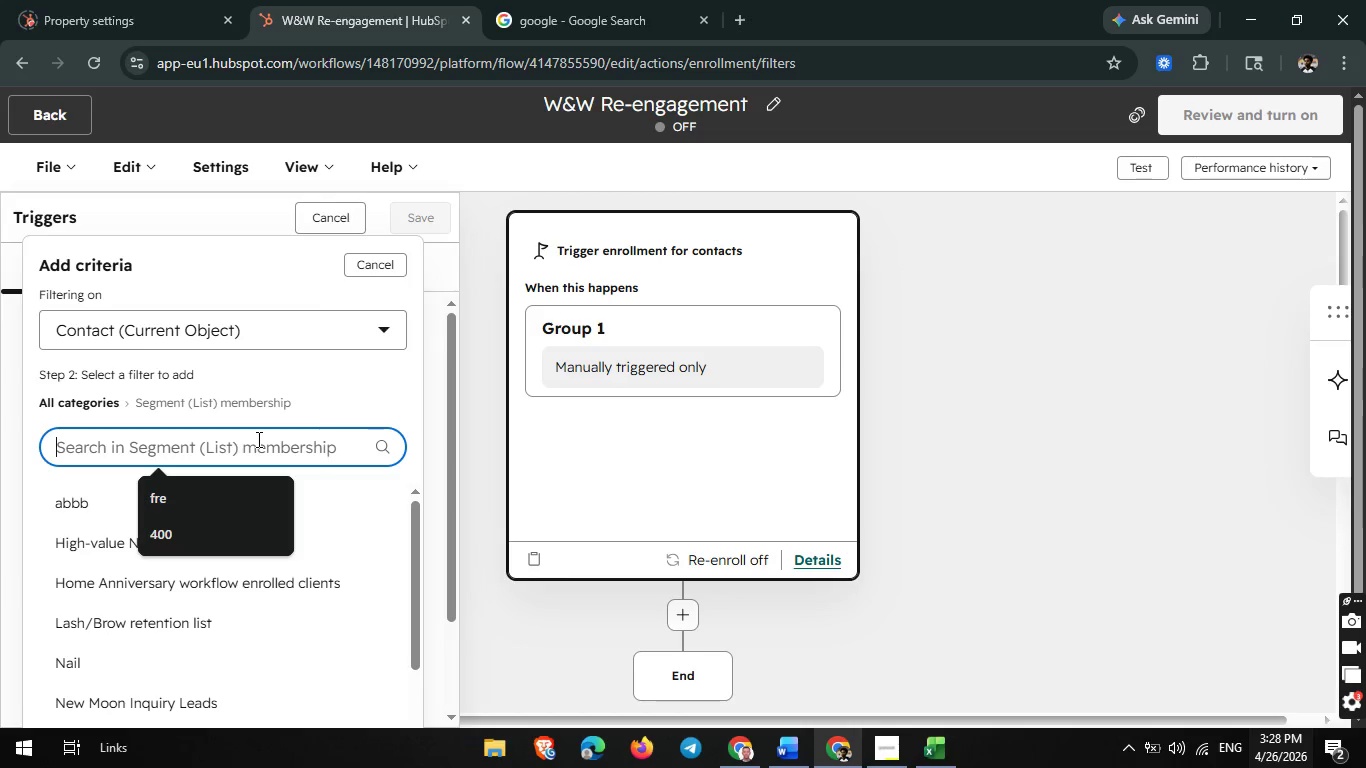 
type(re)
 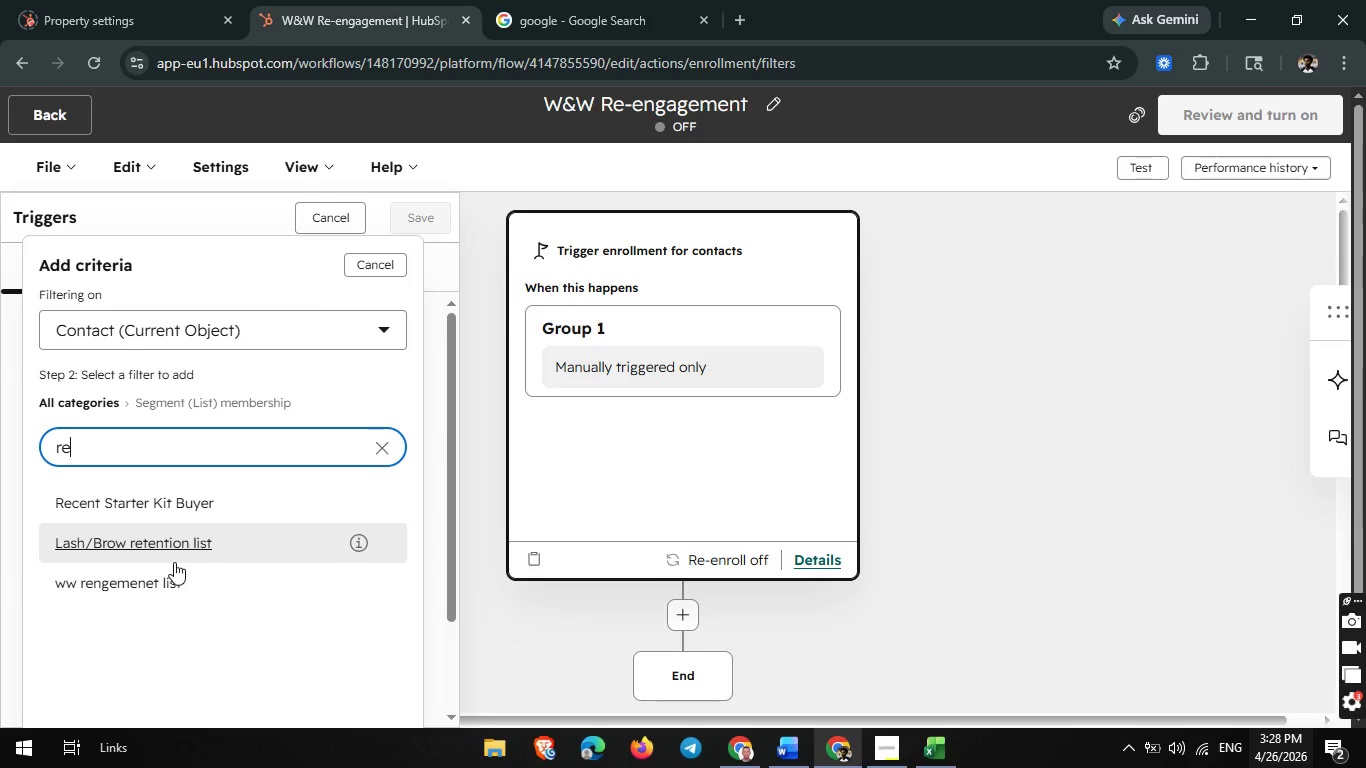 
left_click([167, 567])
 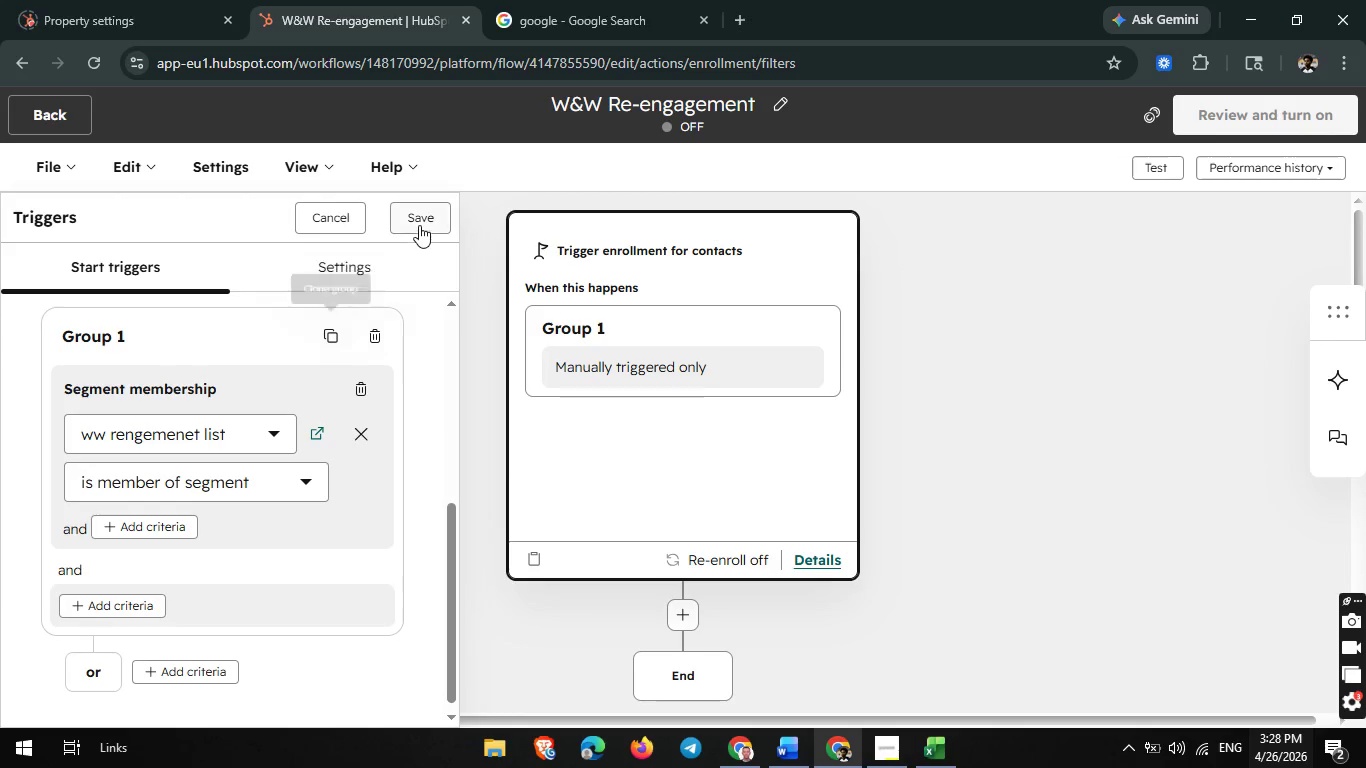 
left_click([430, 217])
 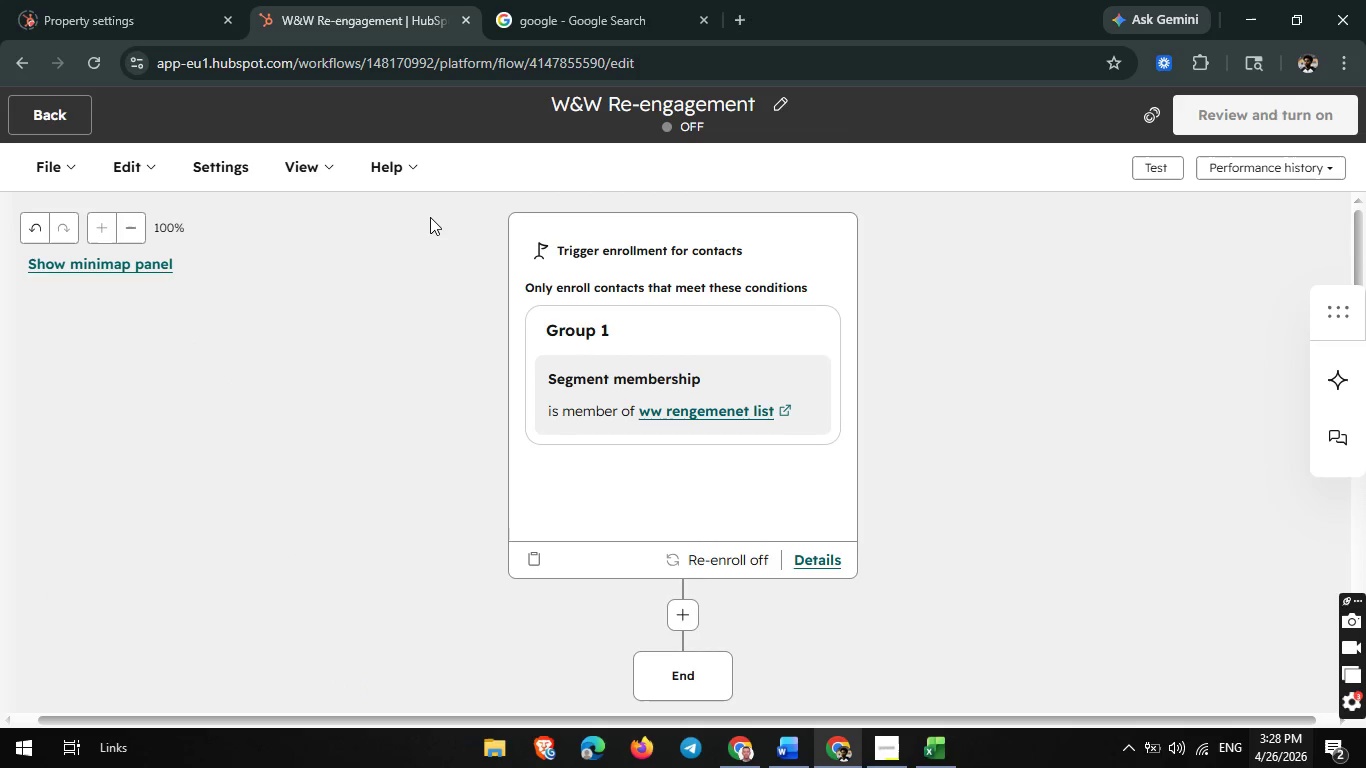 
scroll: coordinate [949, 416], scroll_direction: down, amount: 2.0
 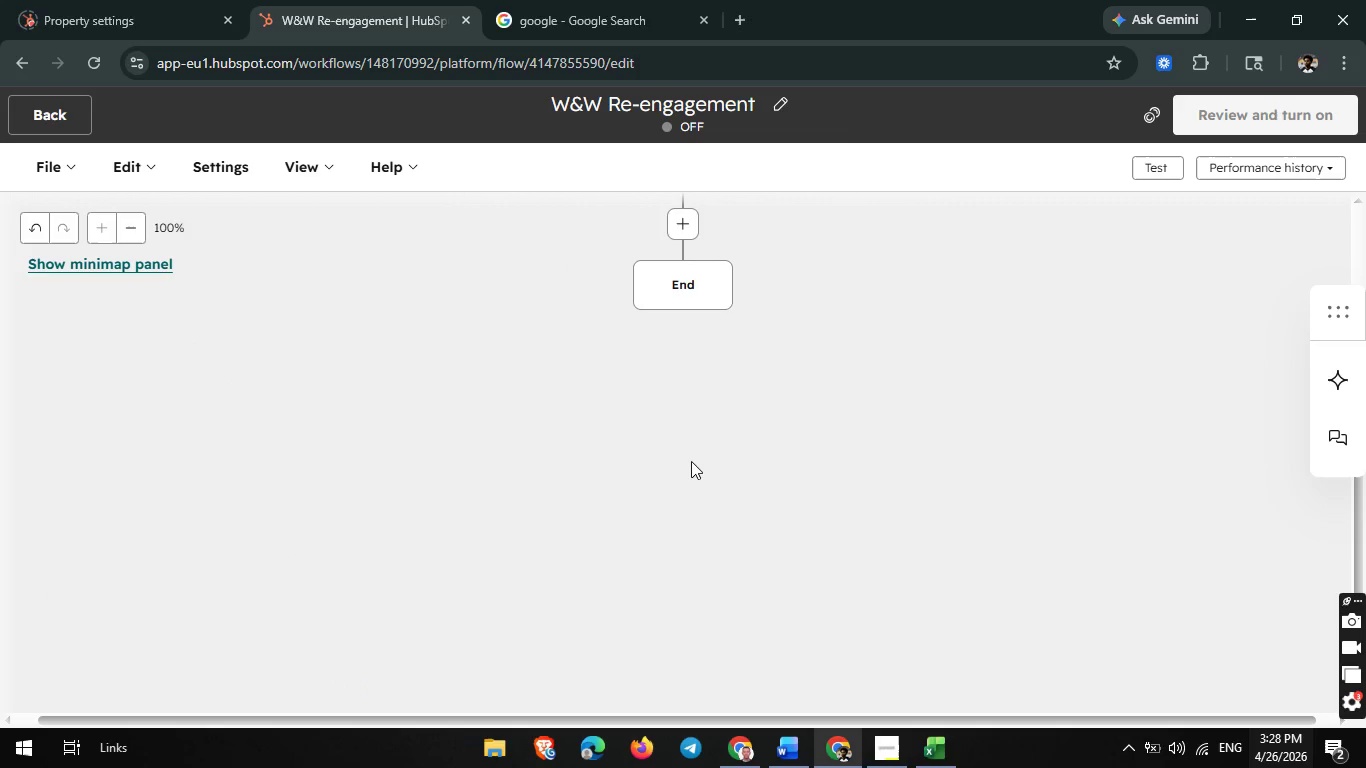 
scroll: coordinate [691, 461], scroll_direction: none, amount: 0.0
 